 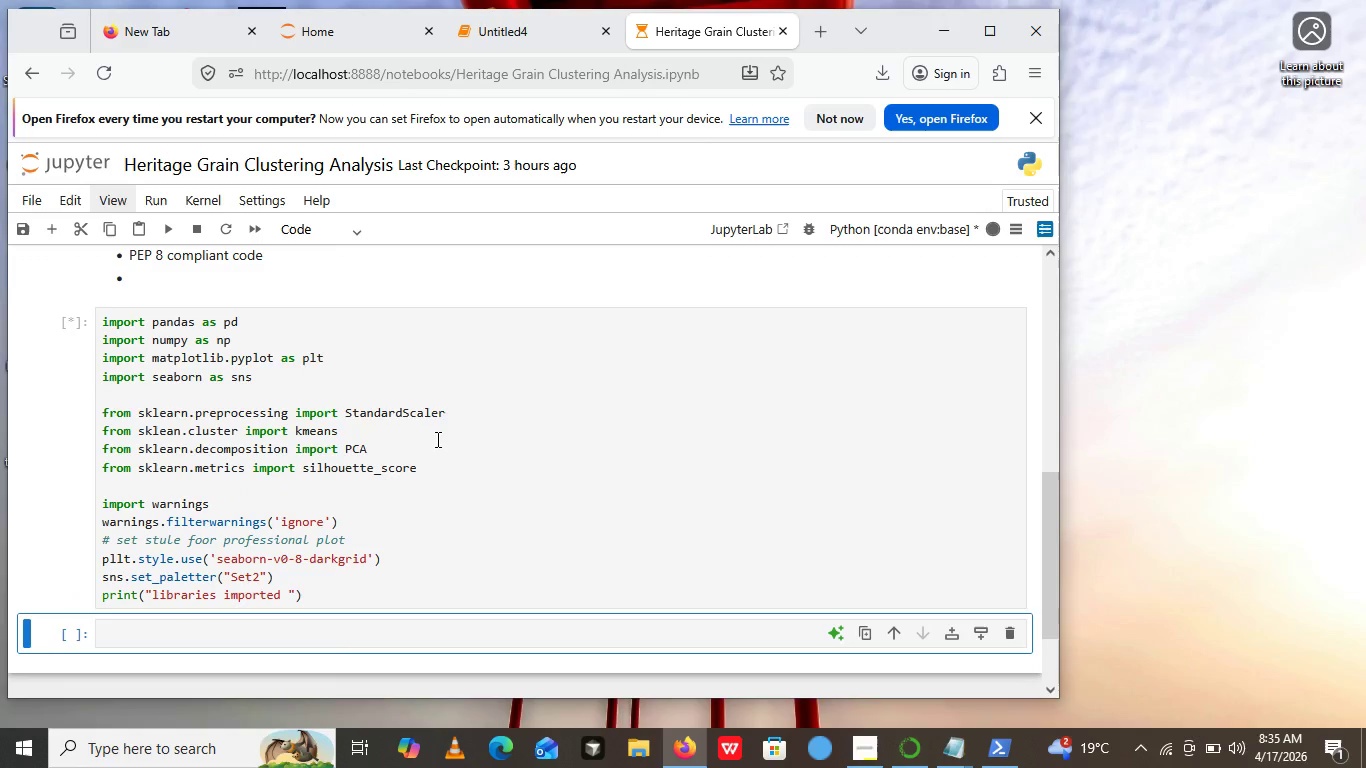 
scroll: coordinate [436, 439], scroll_direction: up, amount: 1.0
 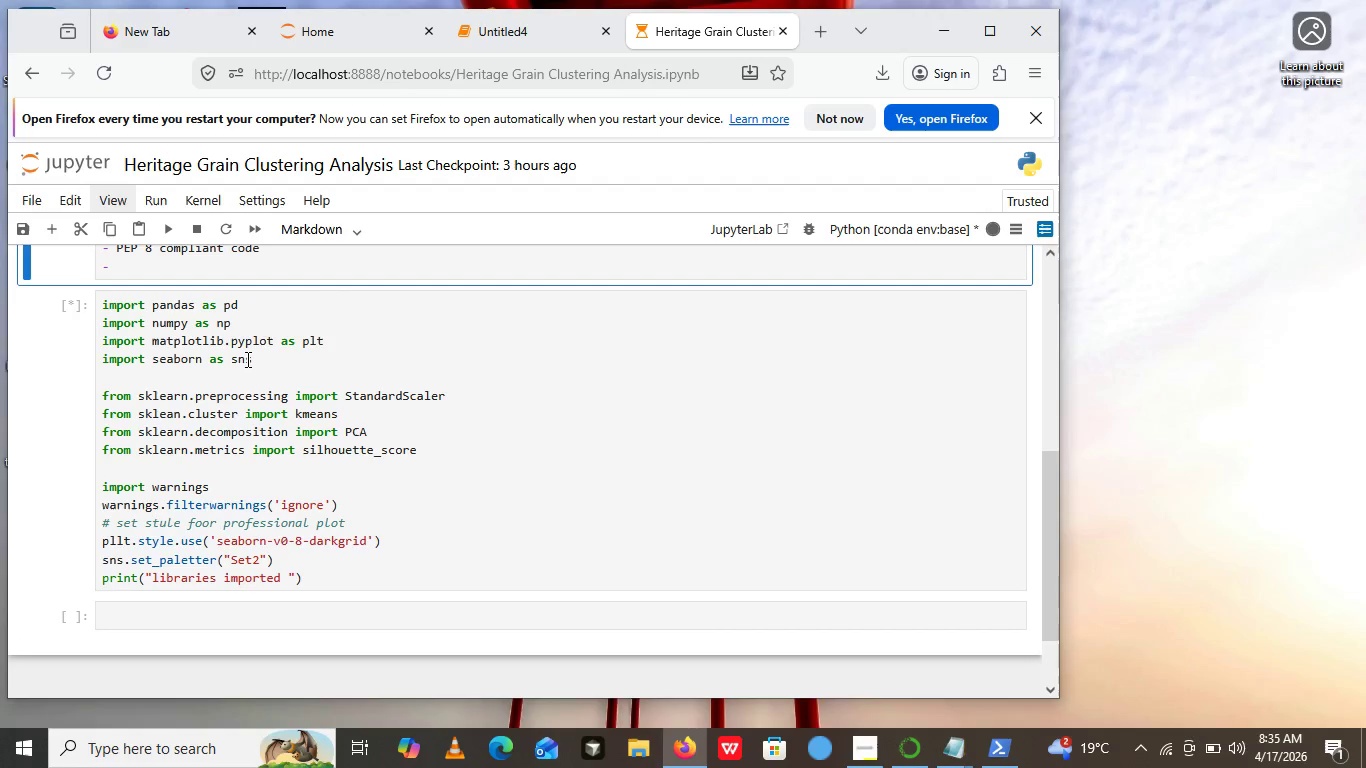 
double_click([264, 359])
 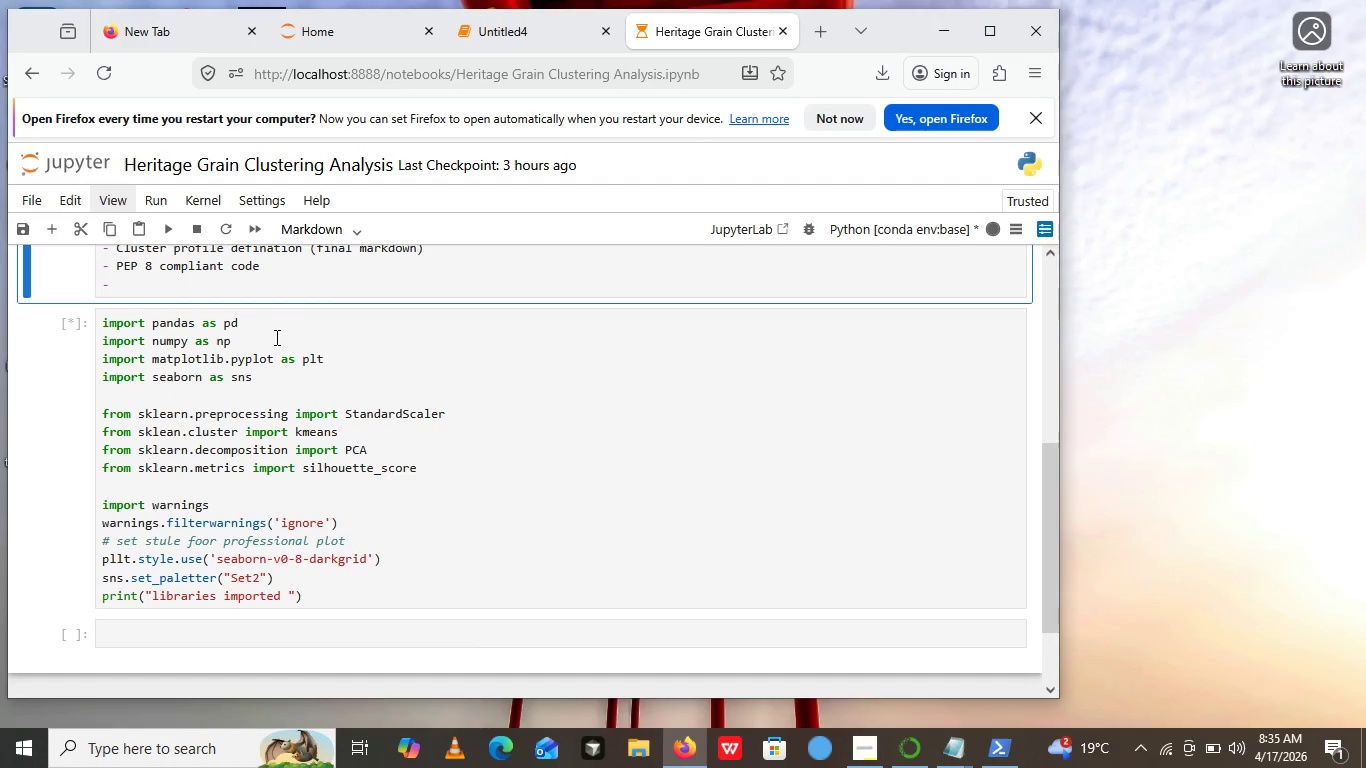 
scroll: coordinate [308, 338], scroll_direction: none, amount: 0.0
 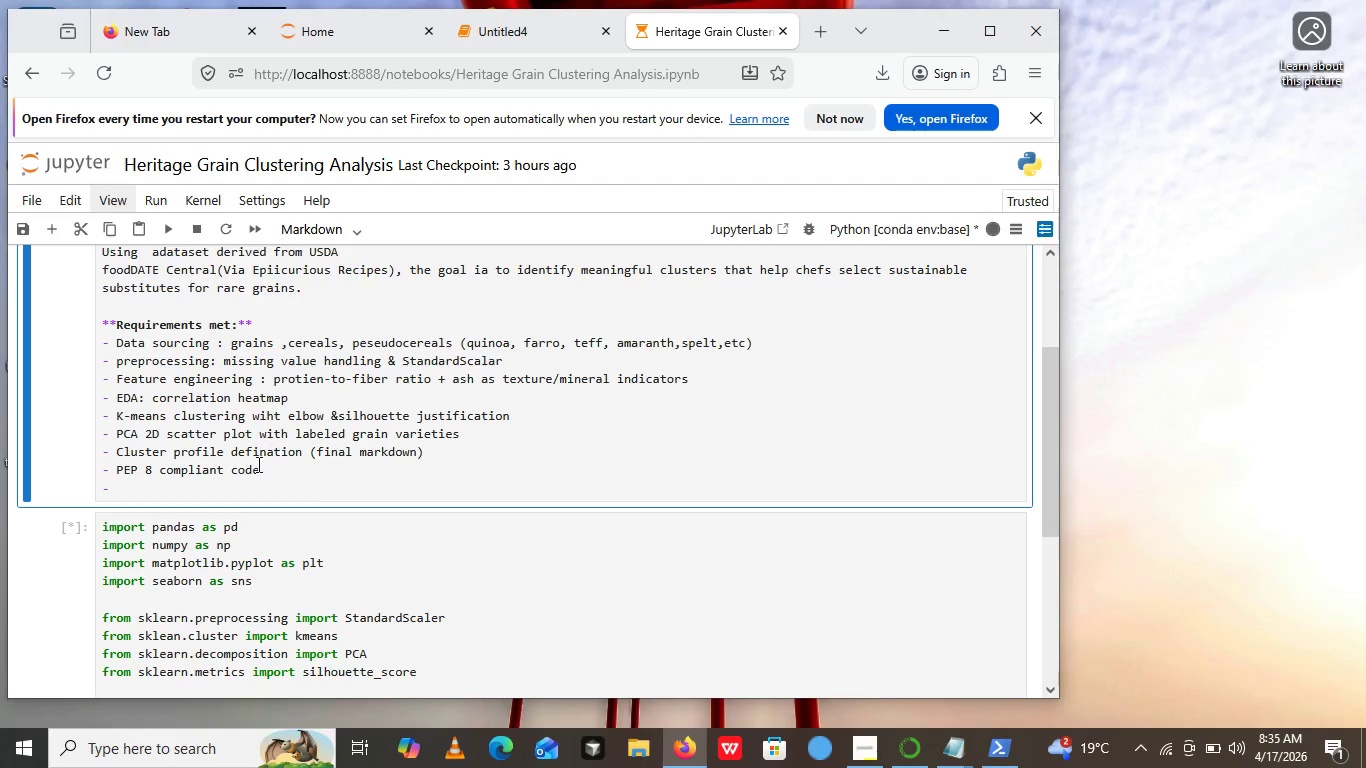 
scroll: coordinate [278, 335], scroll_direction: up, amount: 2.0
 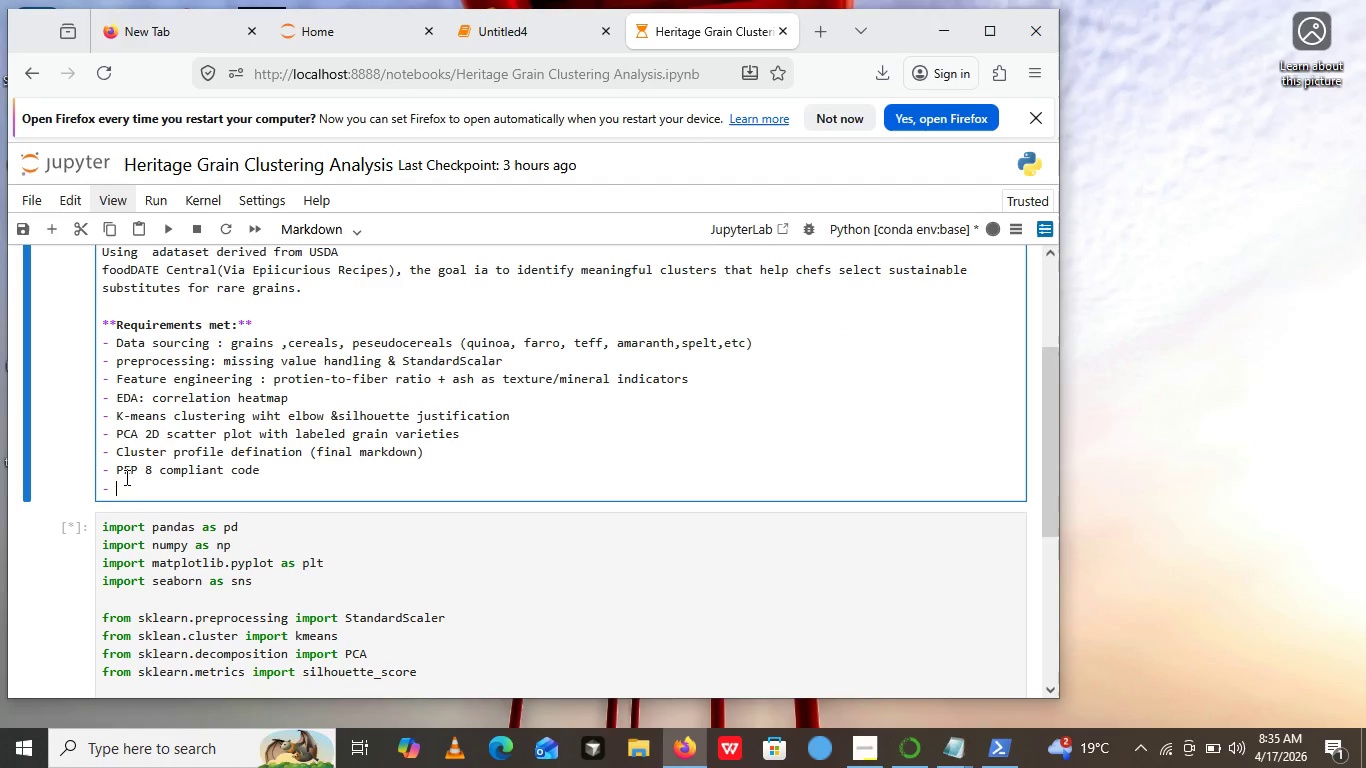 
left_click([140, 490])
 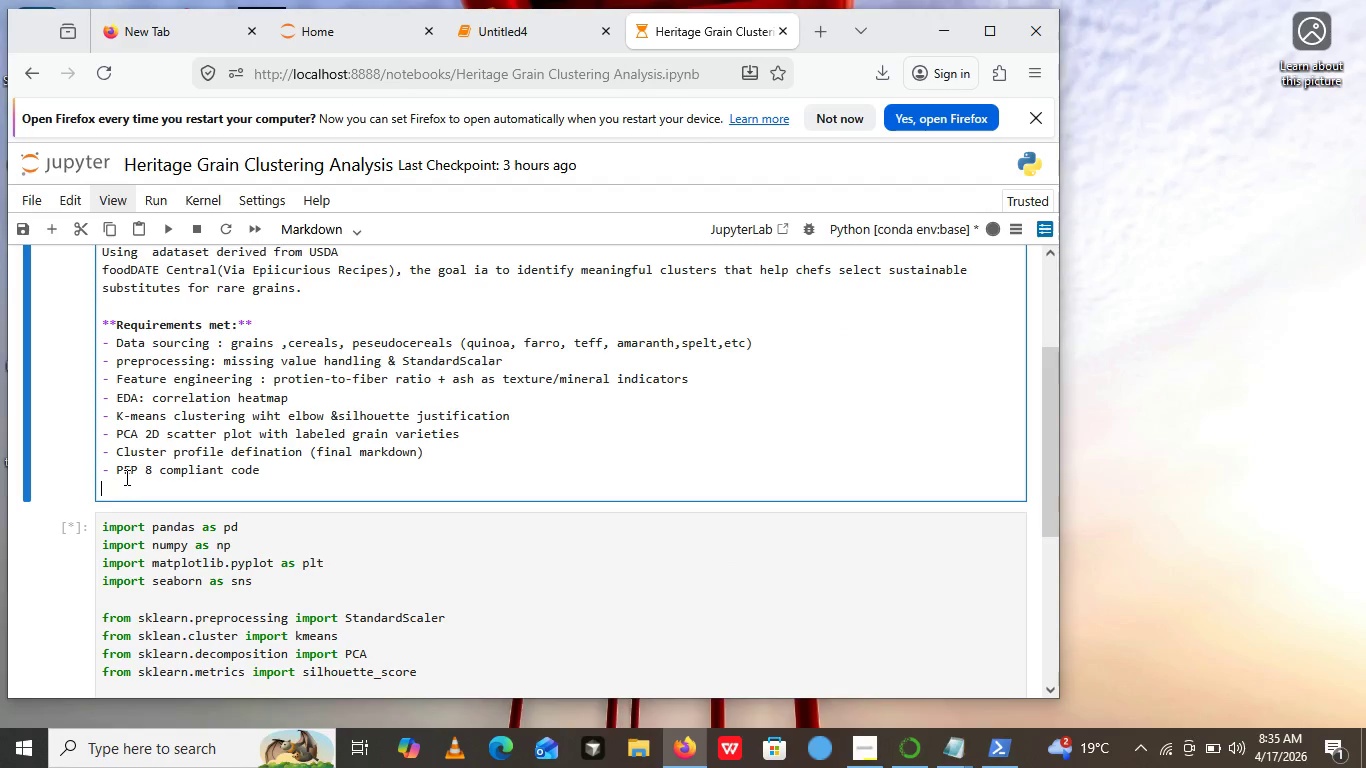 
key(Backspace)
 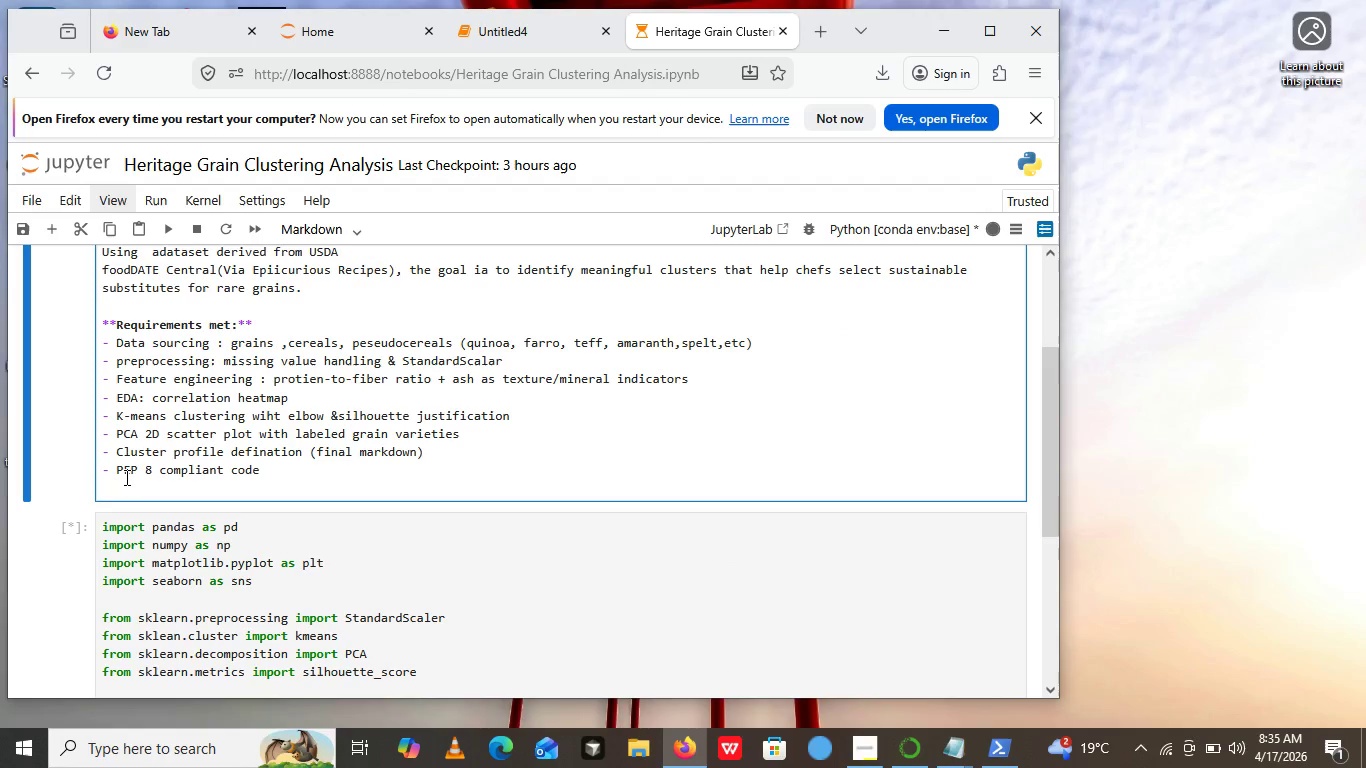 
key(Backspace)
 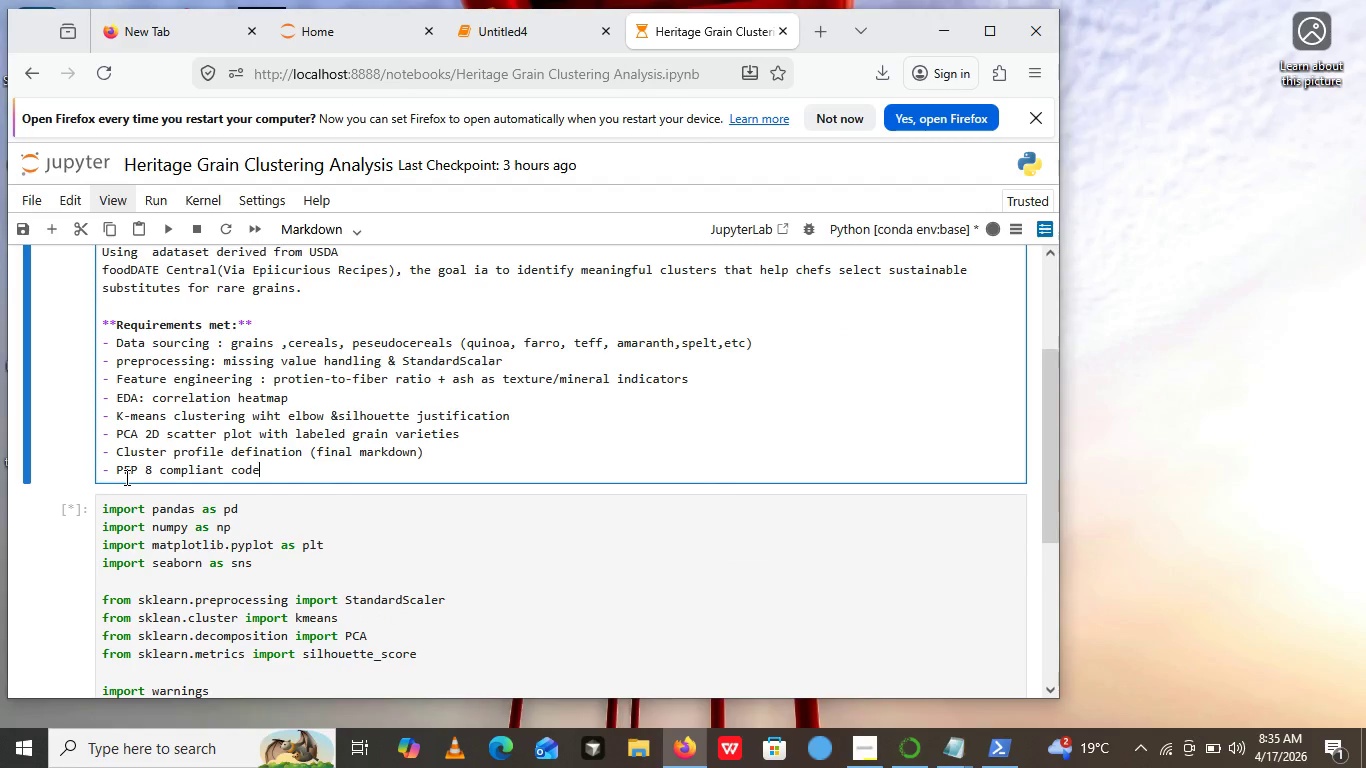 
key(Backspace)
 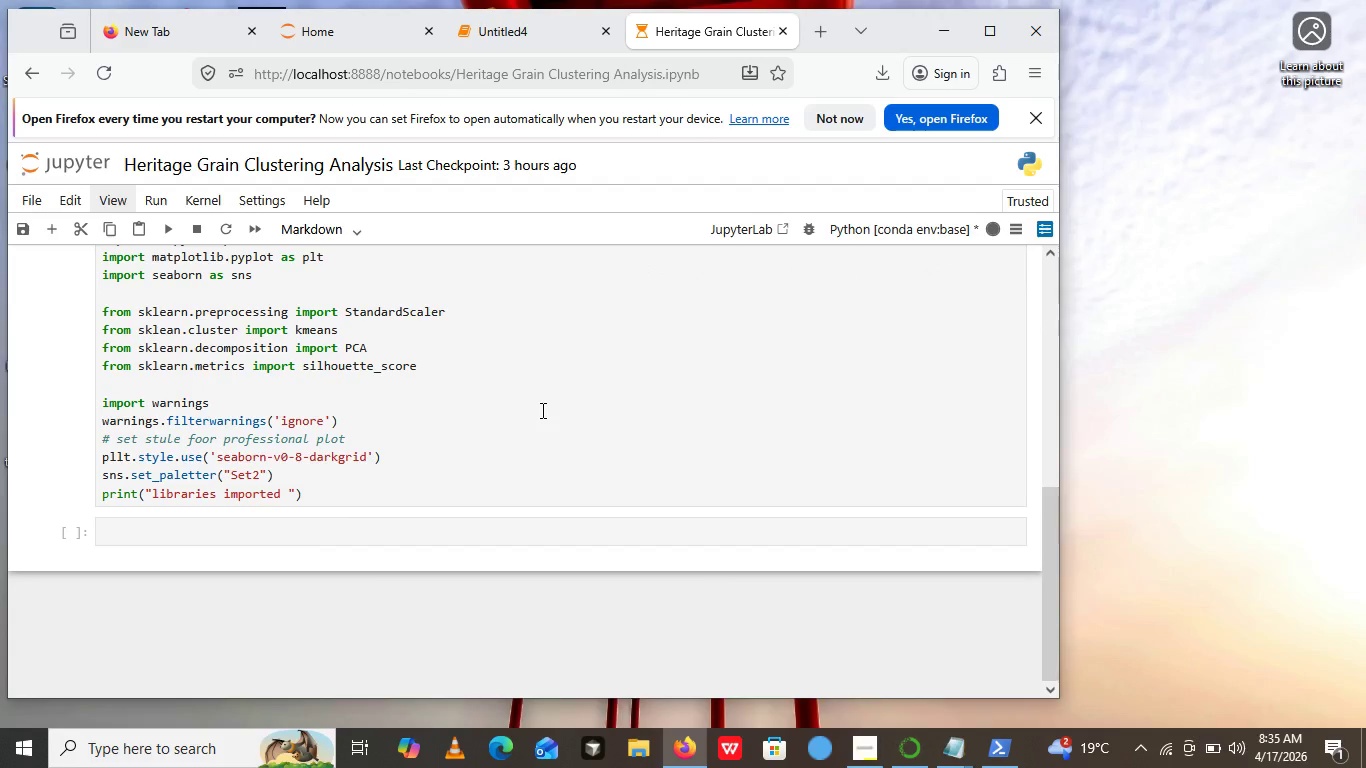 
scroll: coordinate [496, 541], scroll_direction: down, amount: 4.0
 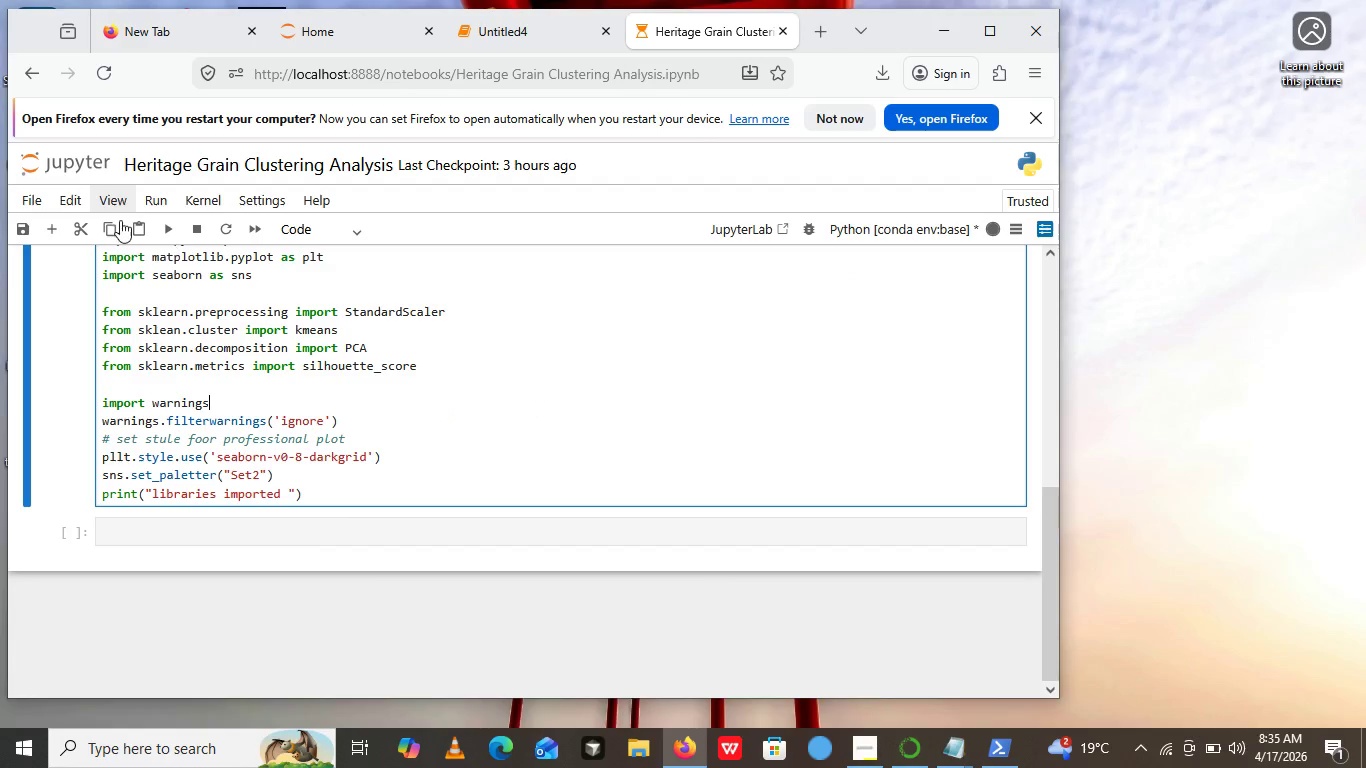 
left_click([541, 409])
 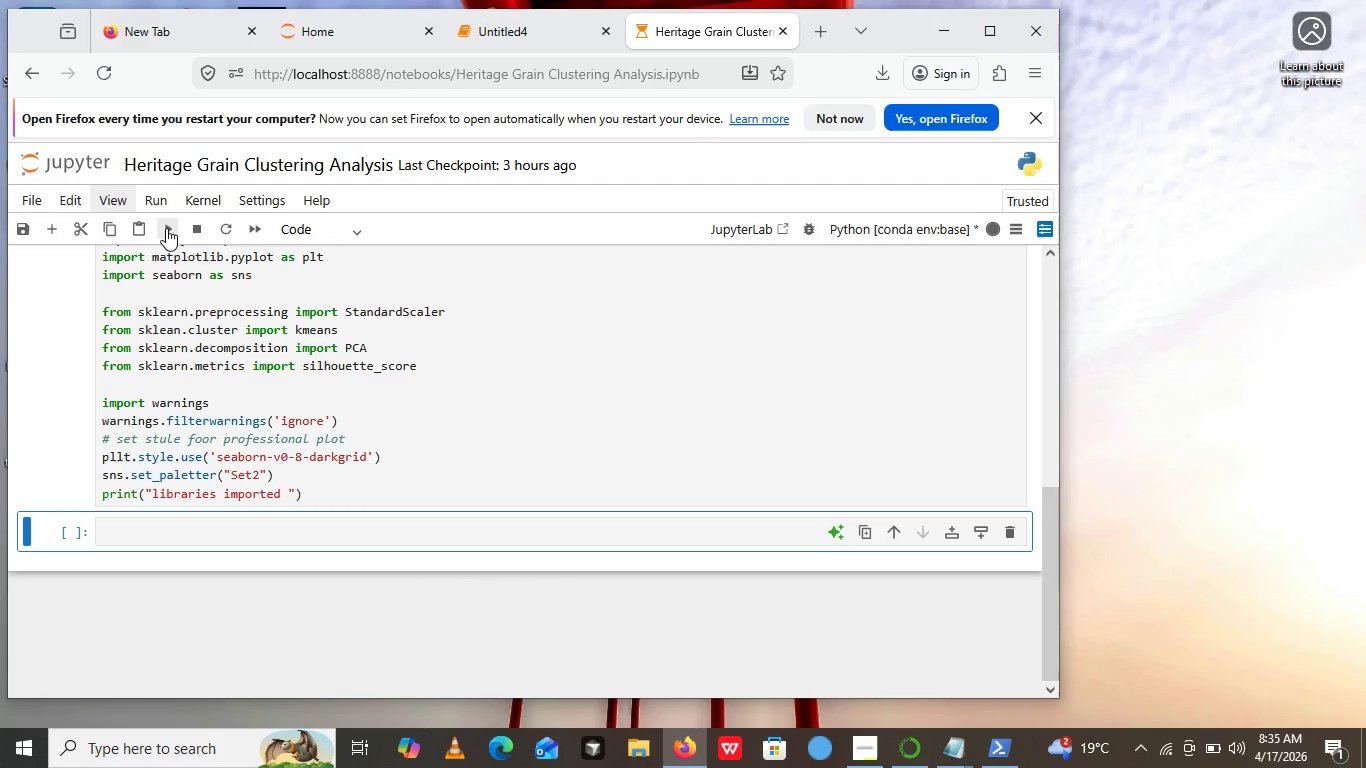 
left_click([163, 228])
 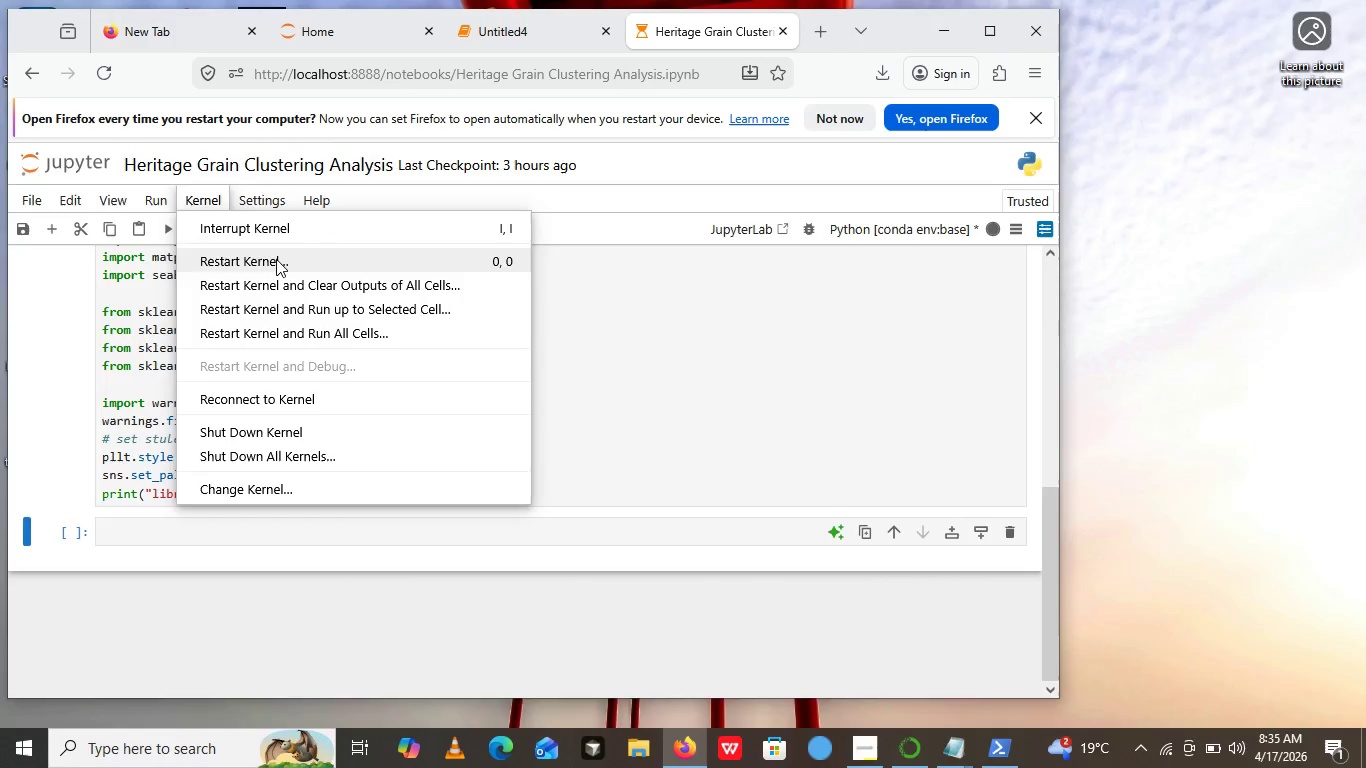 
left_click([276, 259])
 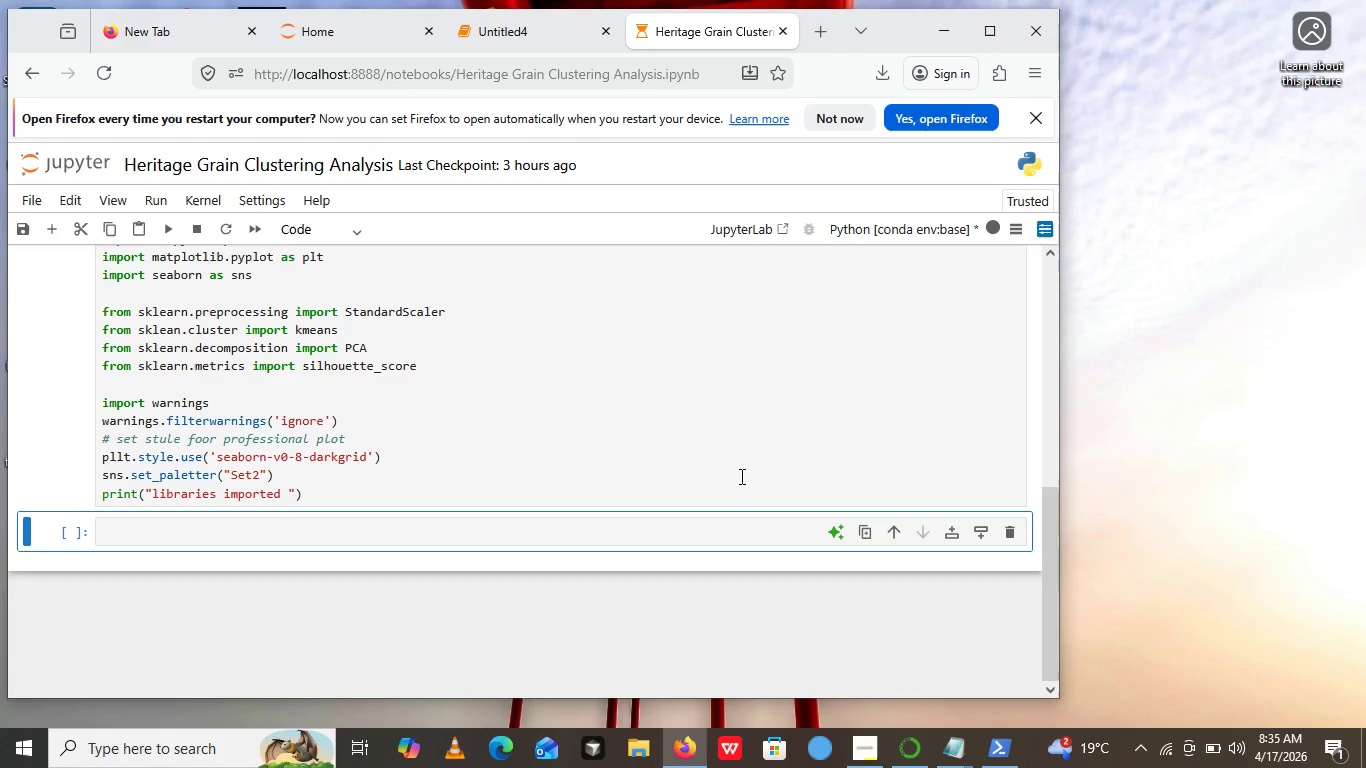 
left_click([740, 476])
 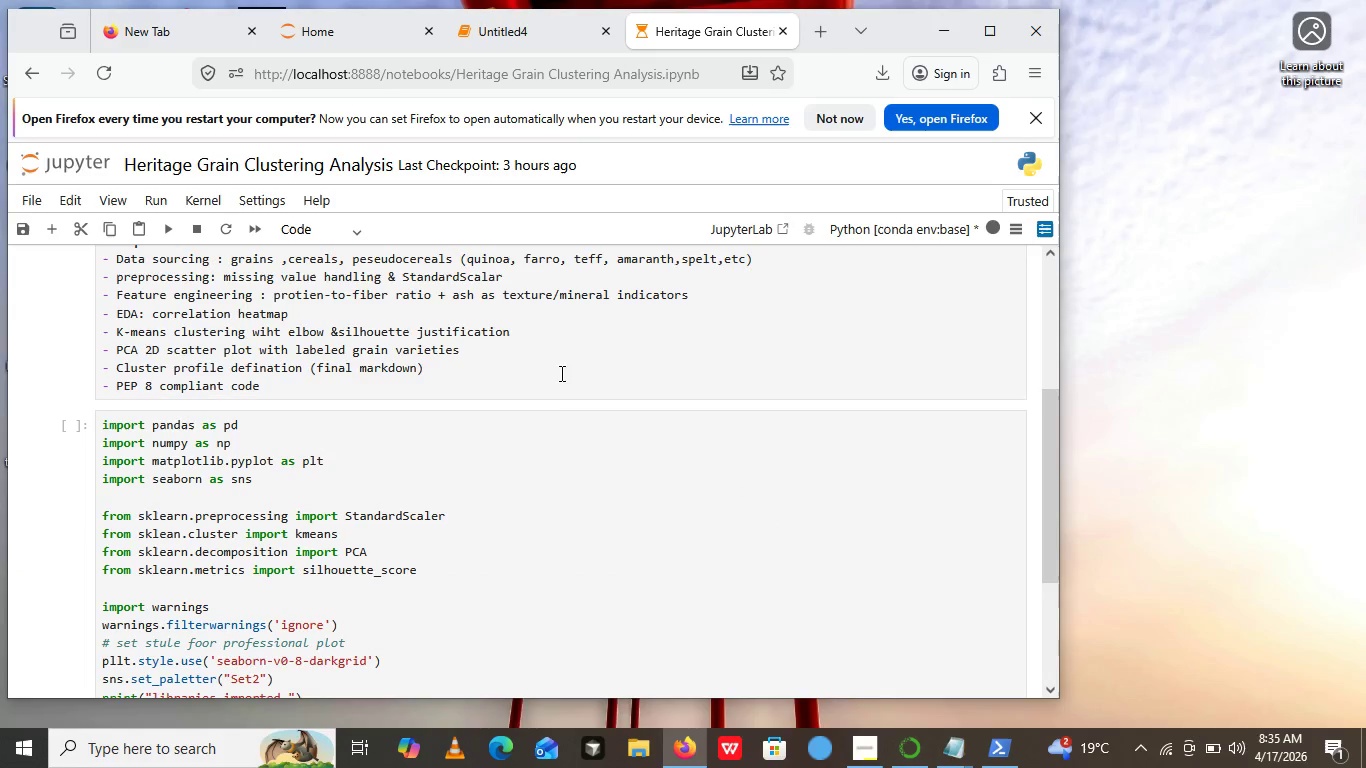 
scroll: coordinate [554, 397], scroll_direction: up, amount: 6.0
 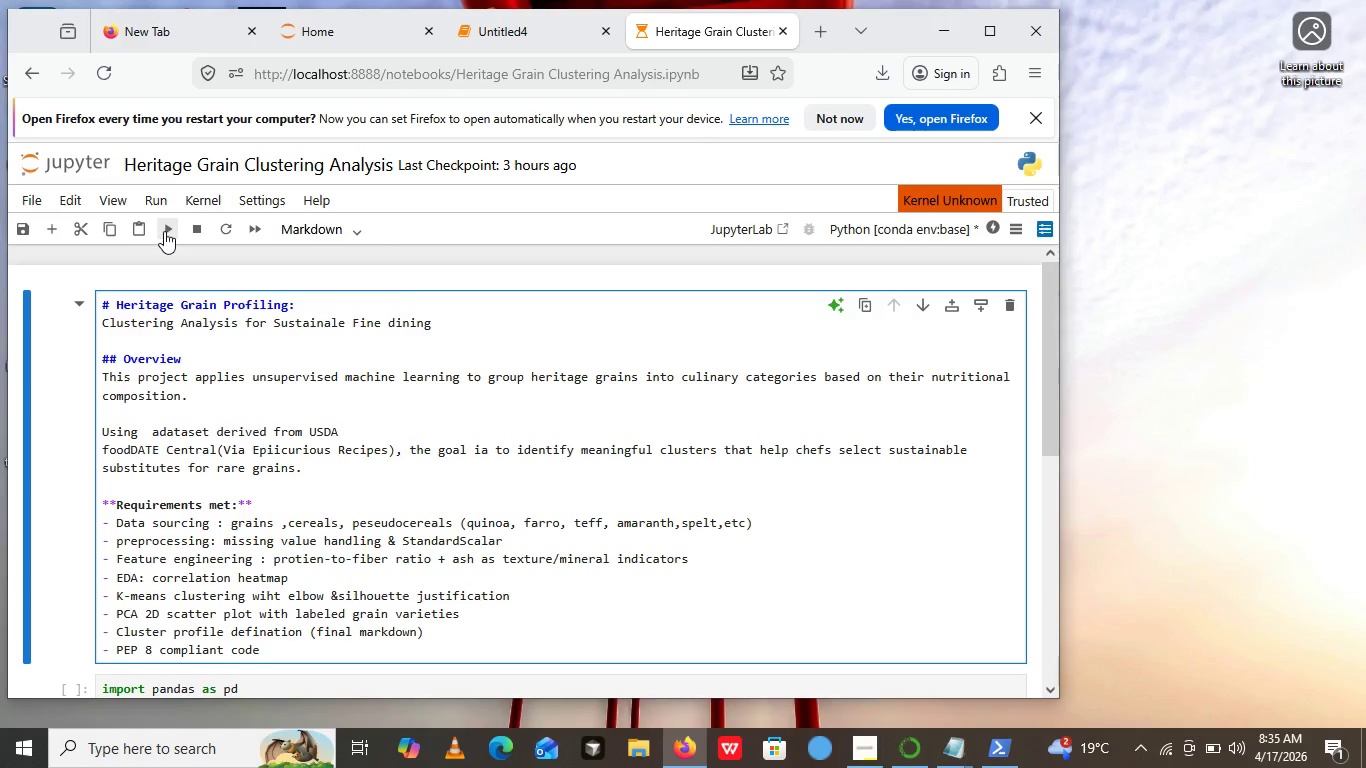 
left_click([164, 231])
 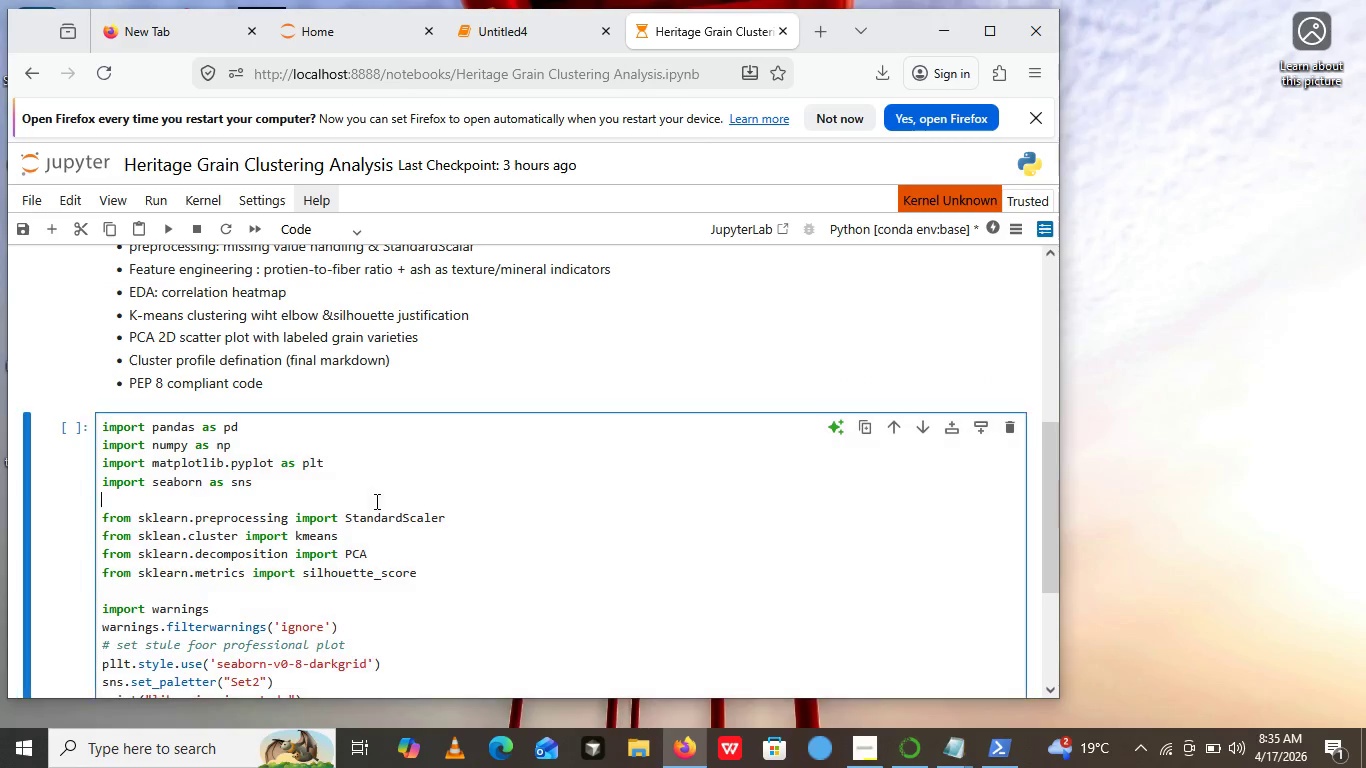 
left_click_drag(start_coordinate=[370, 491], to_coordinate=[375, 501])
 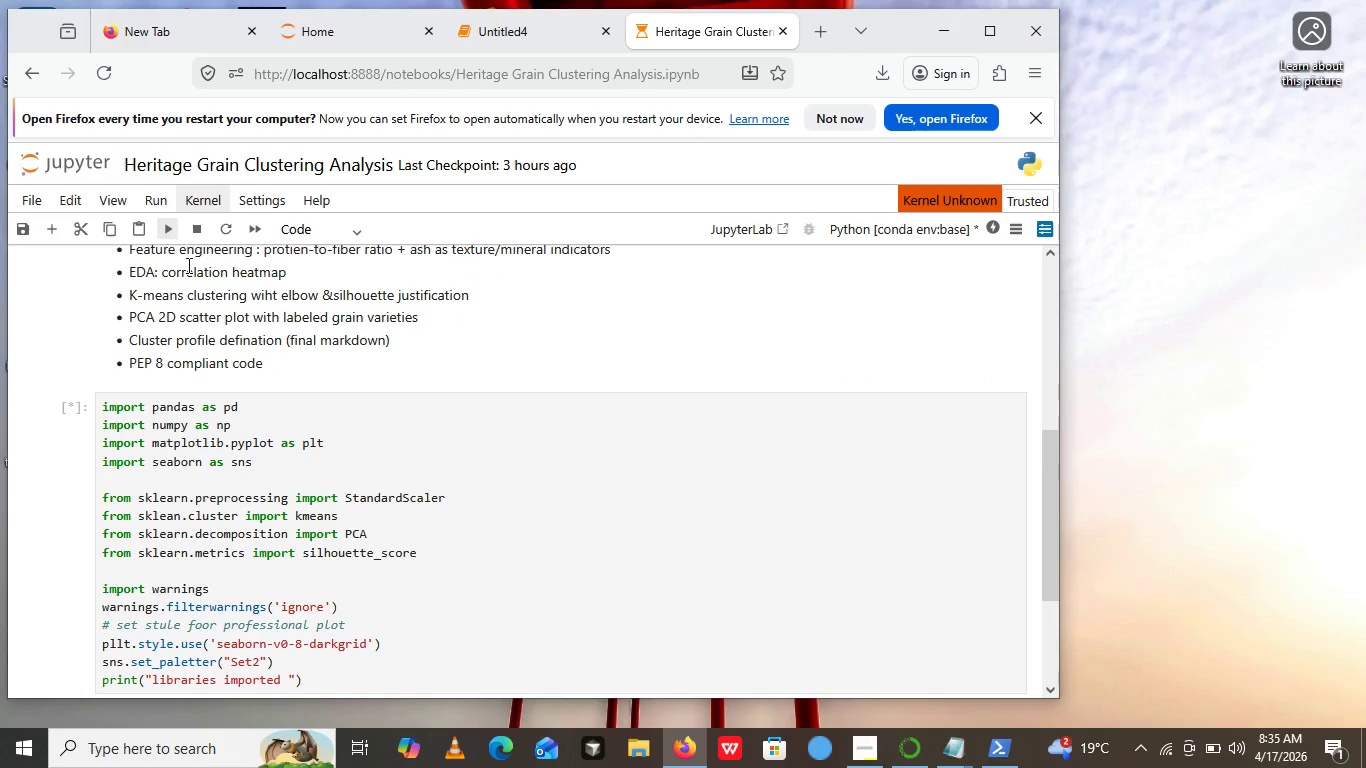 
left_click([171, 234])
 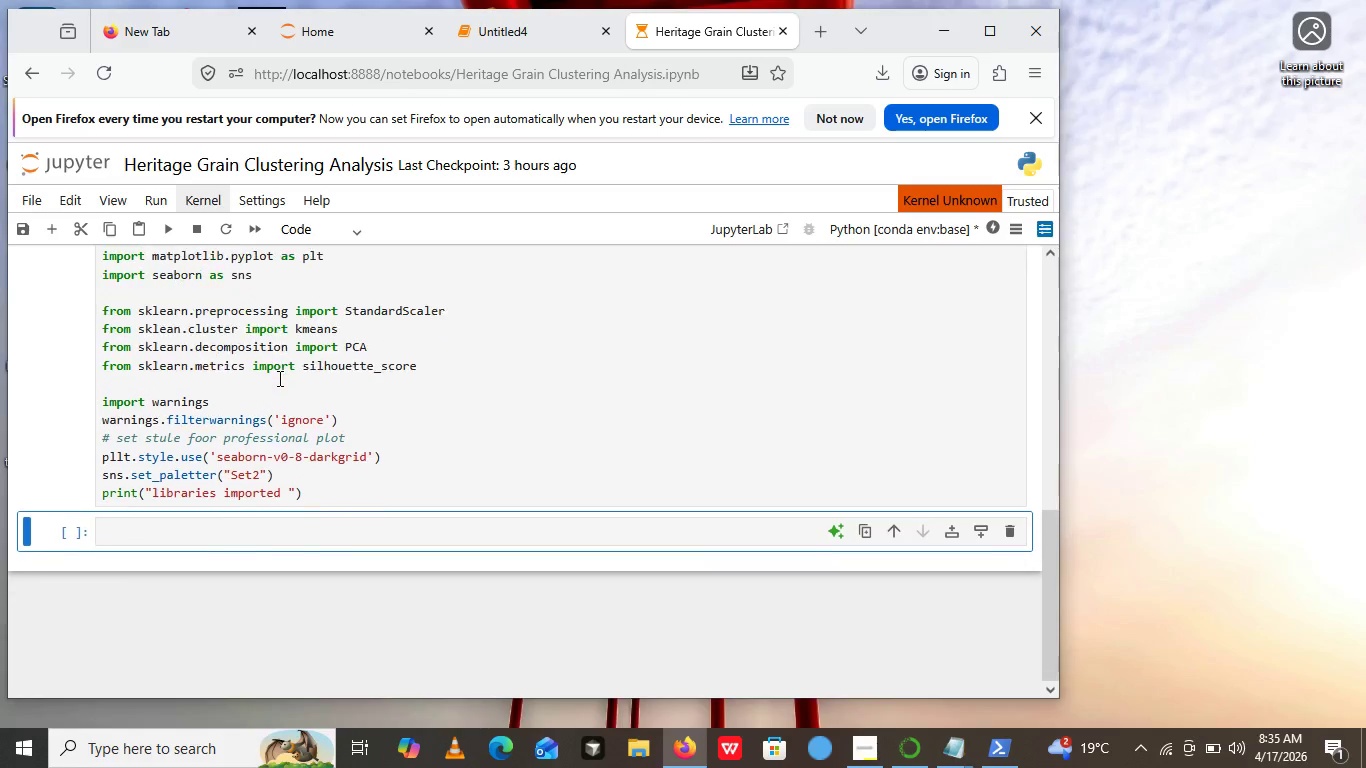 
scroll: coordinate [278, 378], scroll_direction: down, amount: 2.0
 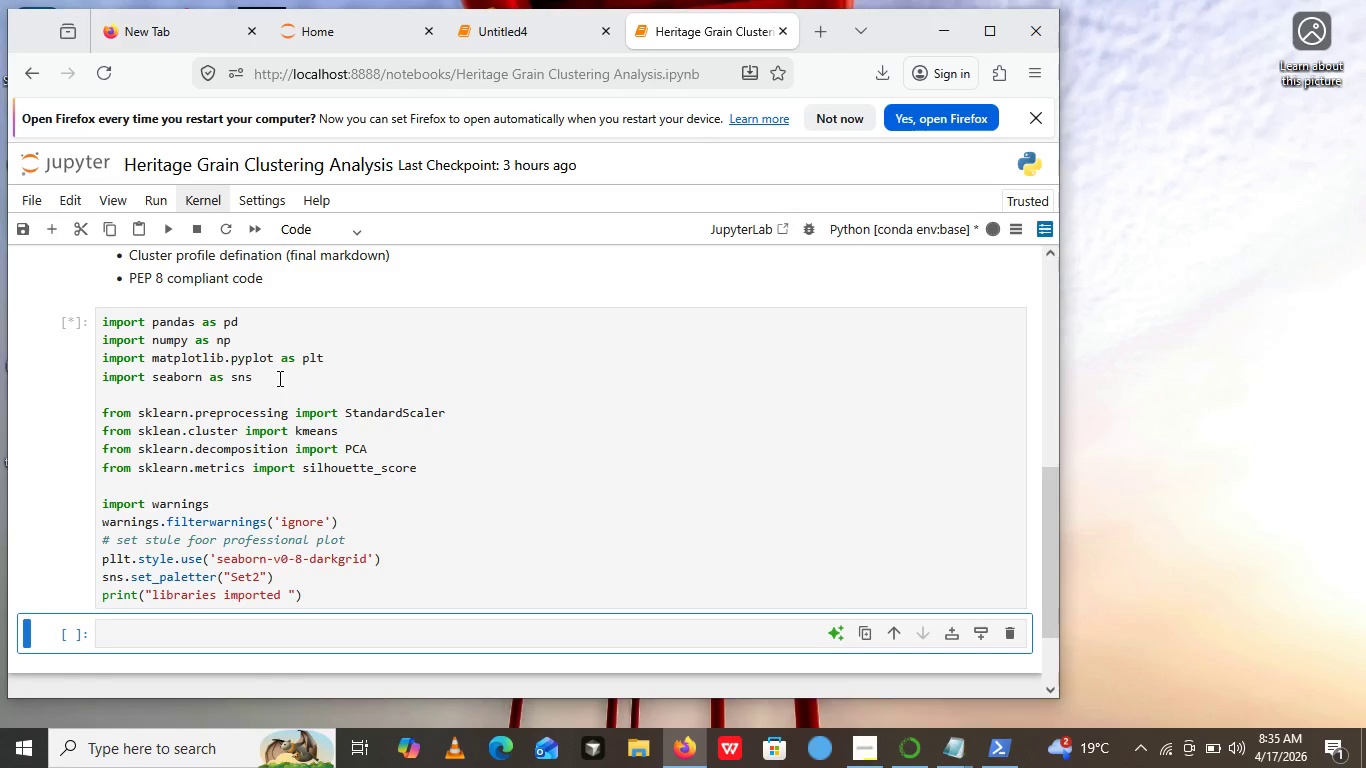 
scroll: coordinate [278, 378], scroll_direction: up, amount: 1.0
 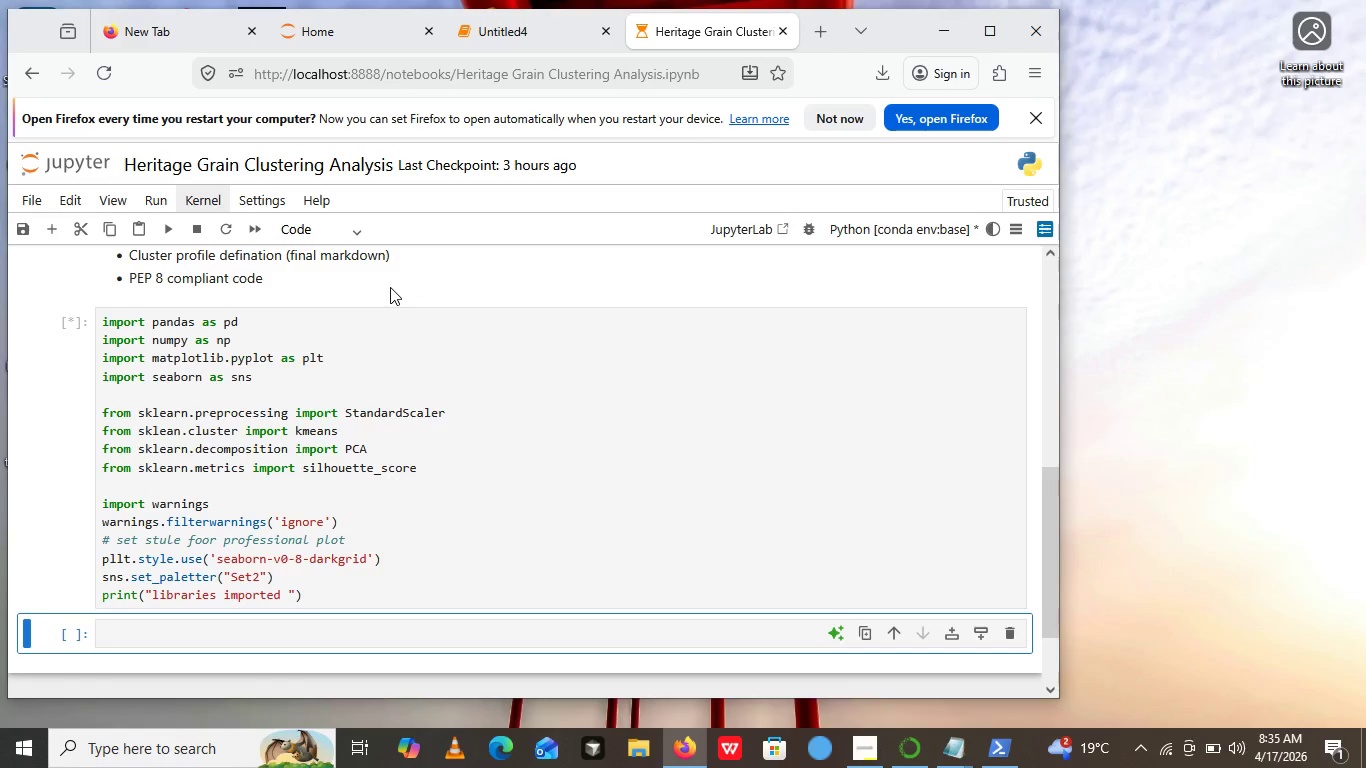 
wait(9.31)
 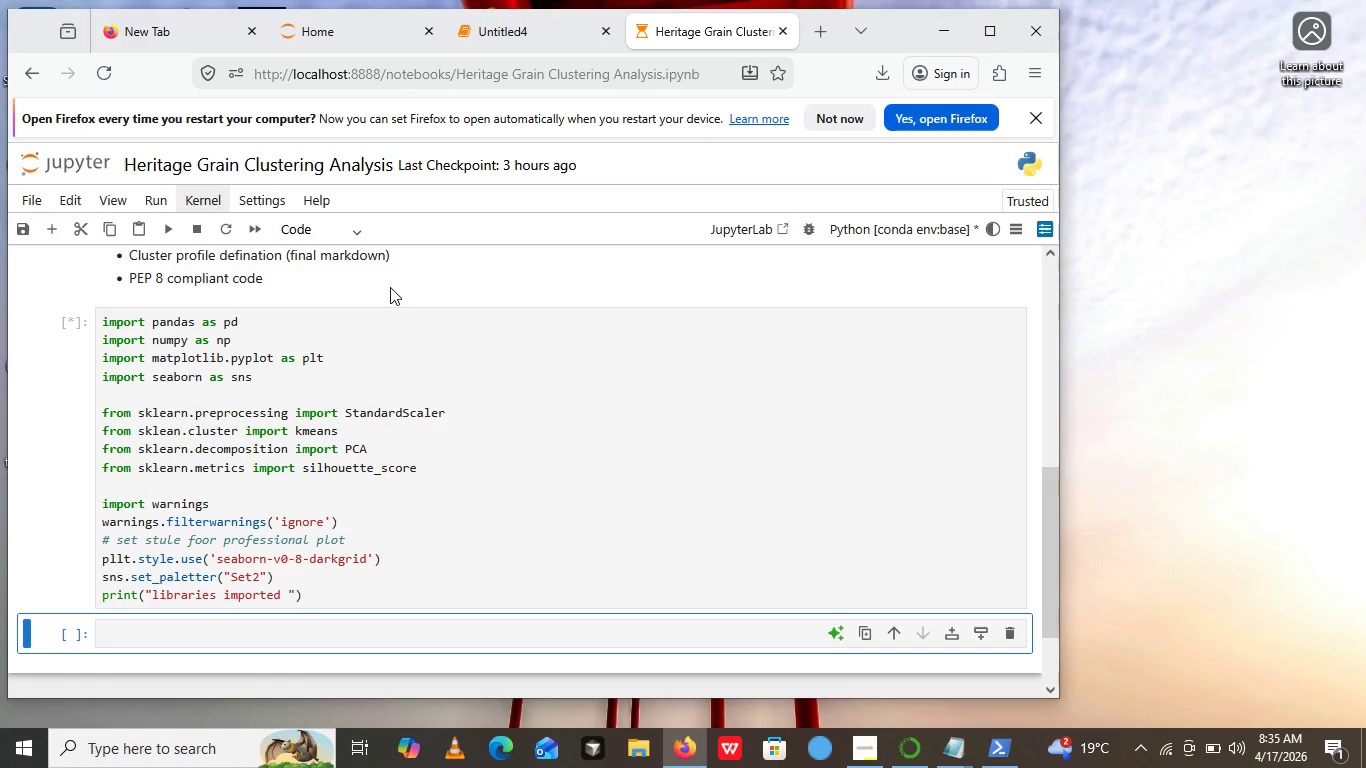 
left_click([320, 255])
 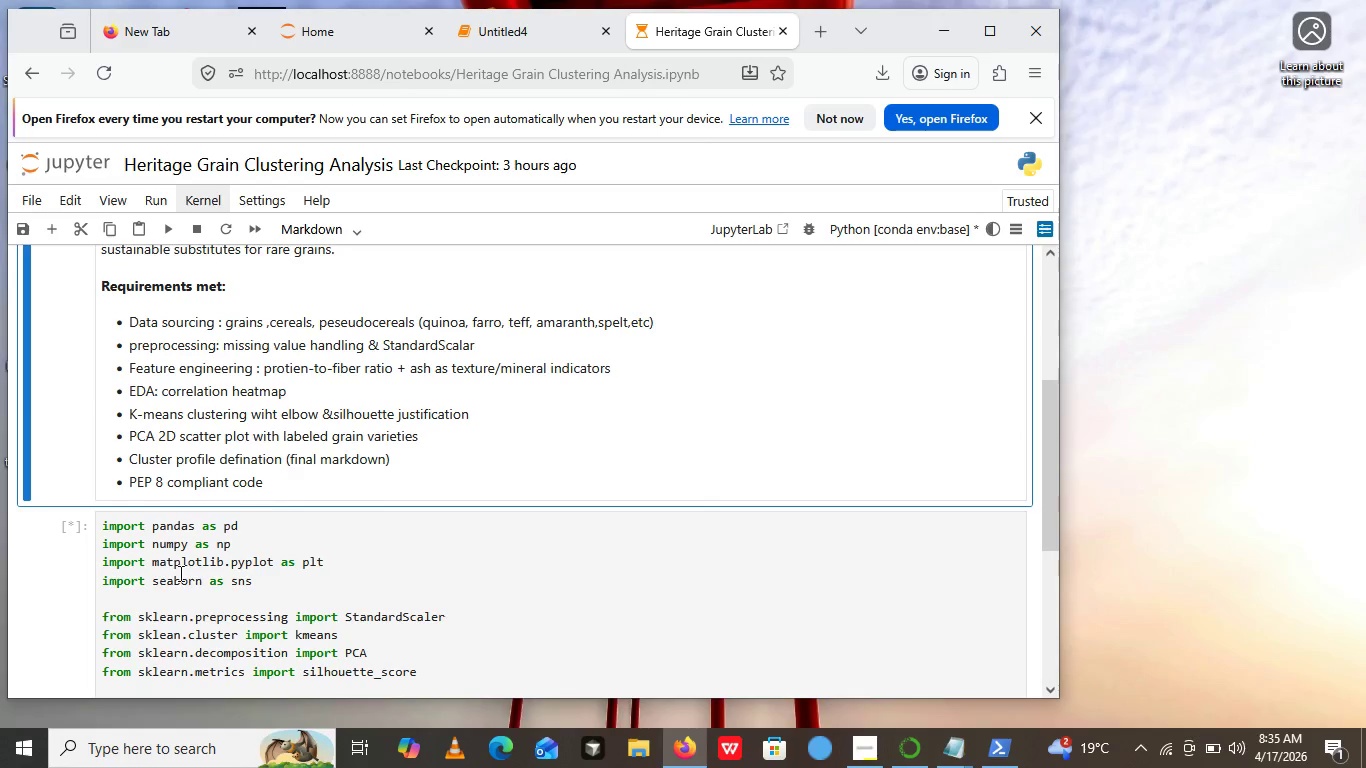 
scroll: coordinate [328, 477], scroll_direction: up, amount: 2.0
 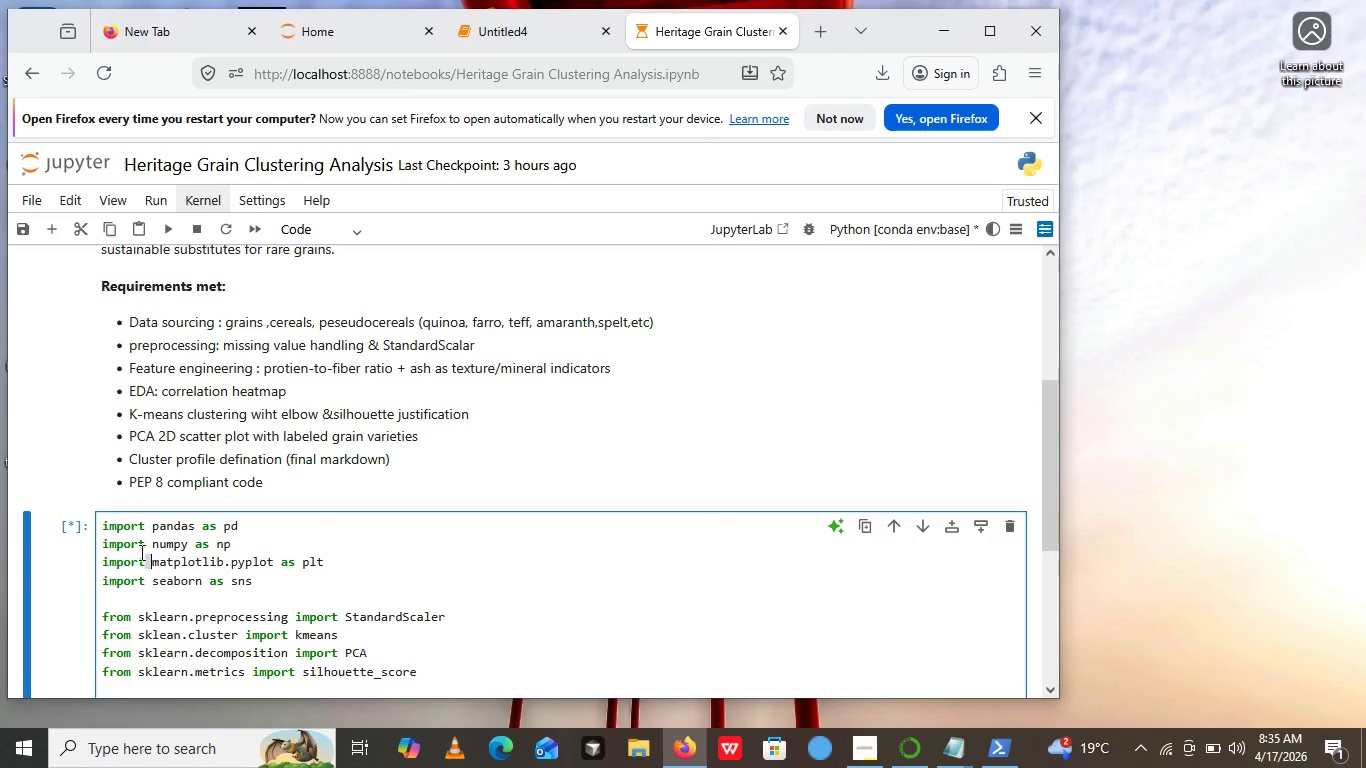 
double_click([148, 564])
 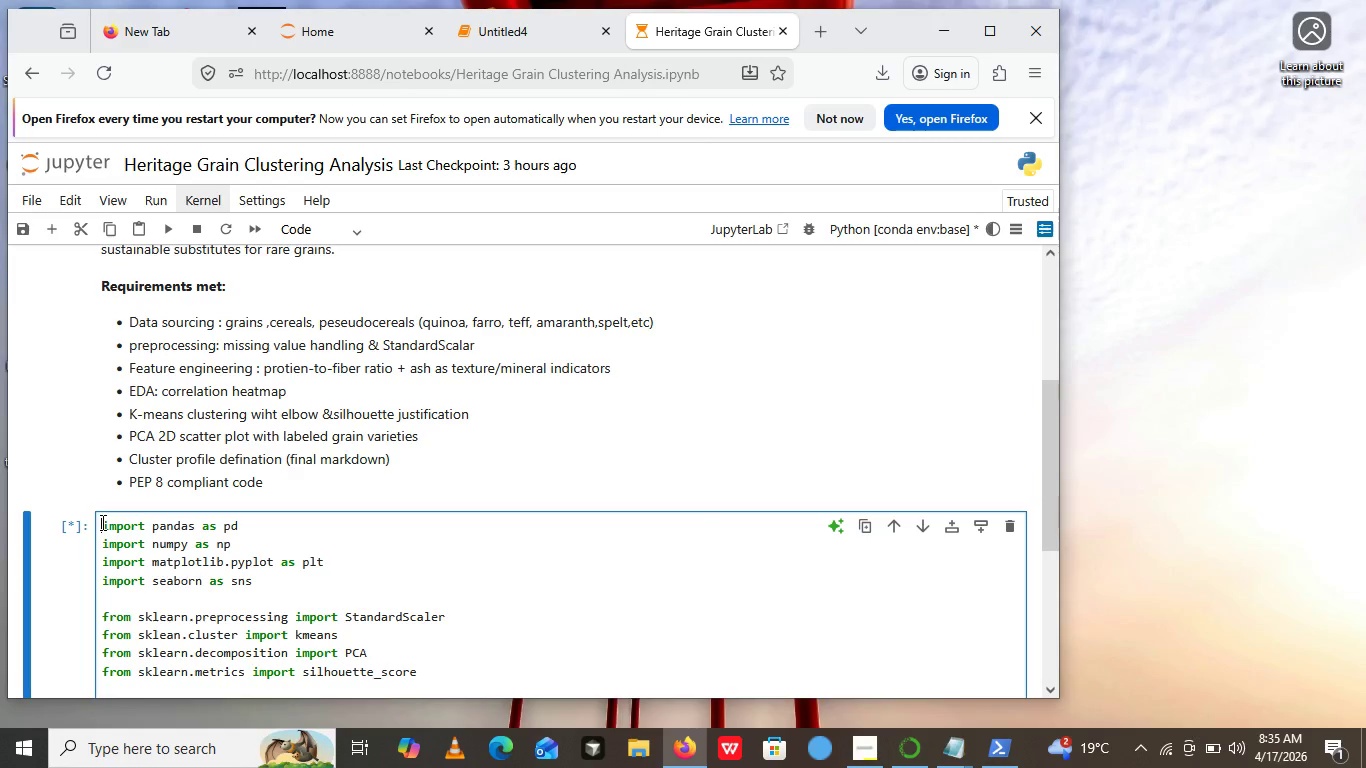 
left_click([101, 522])
 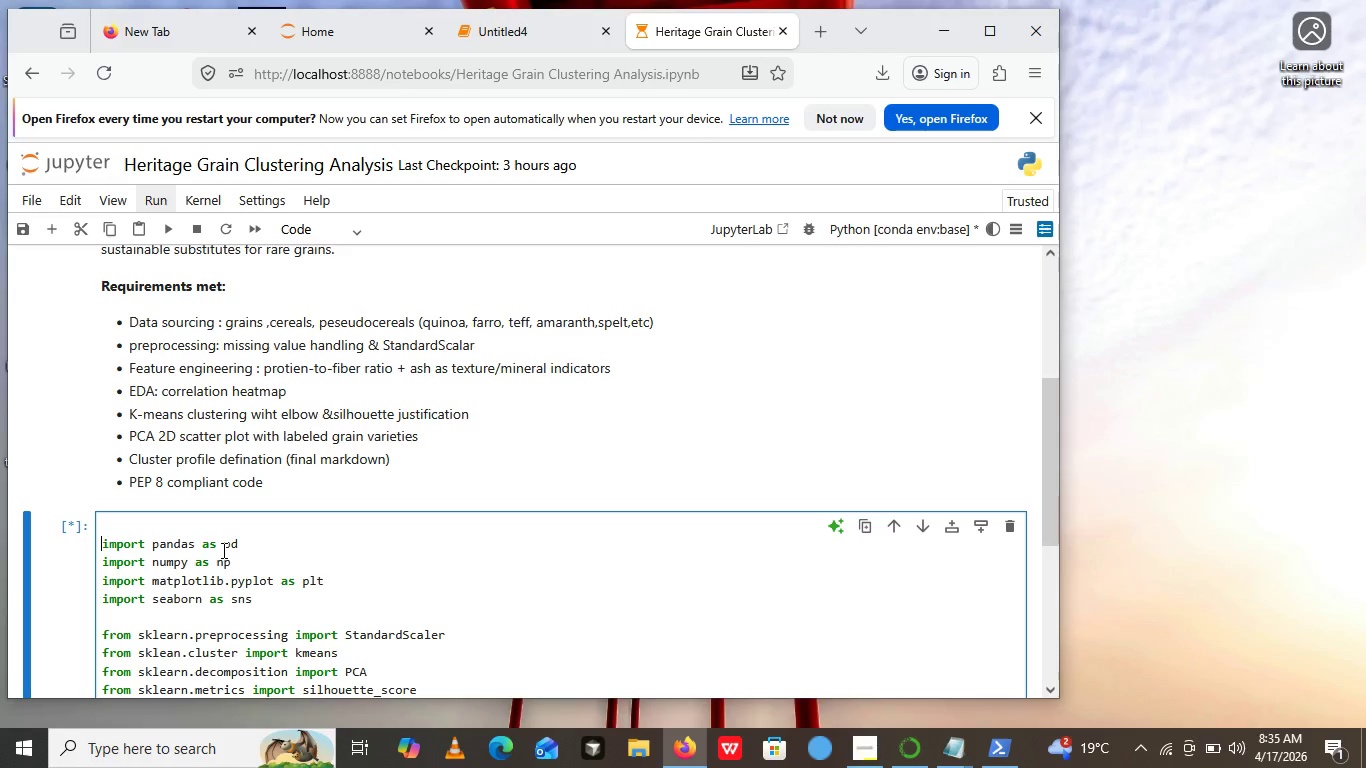 
key(Enter)
 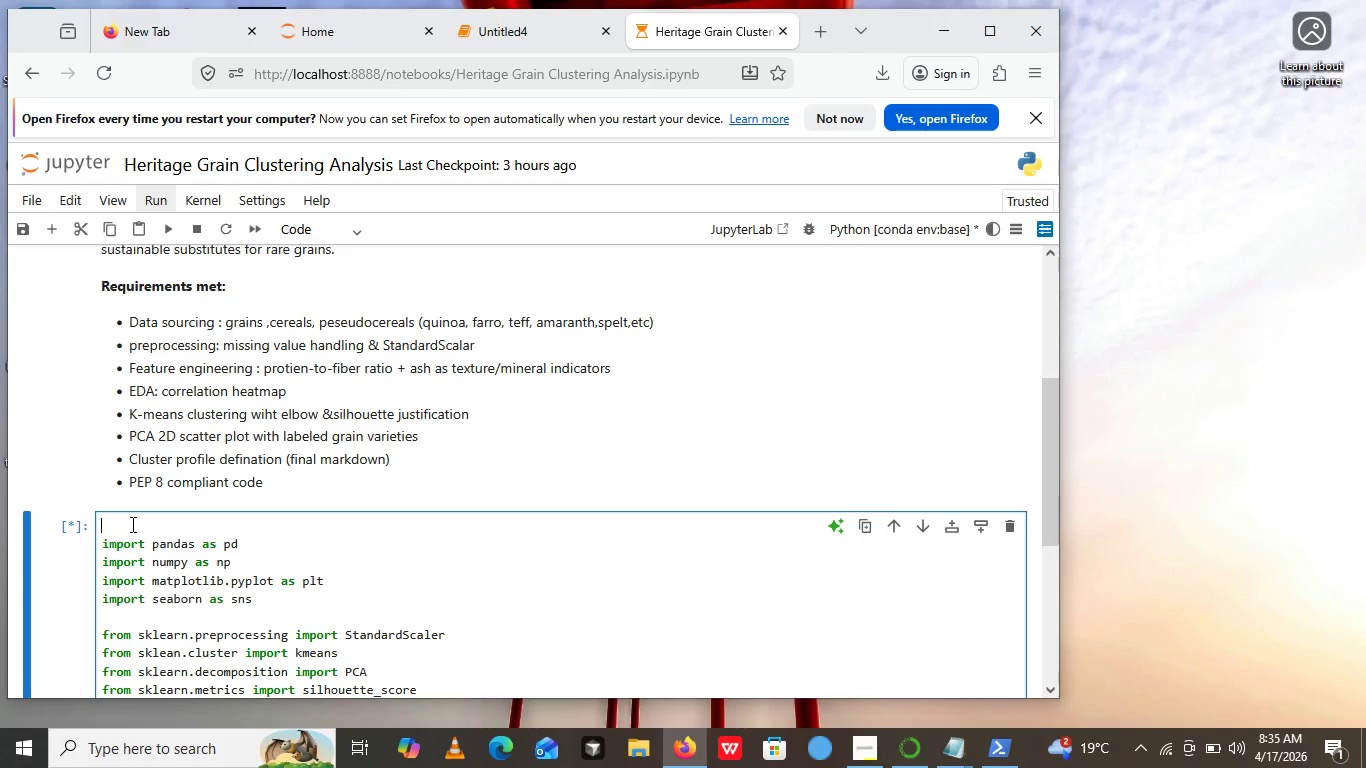 
left_click([131, 524])
 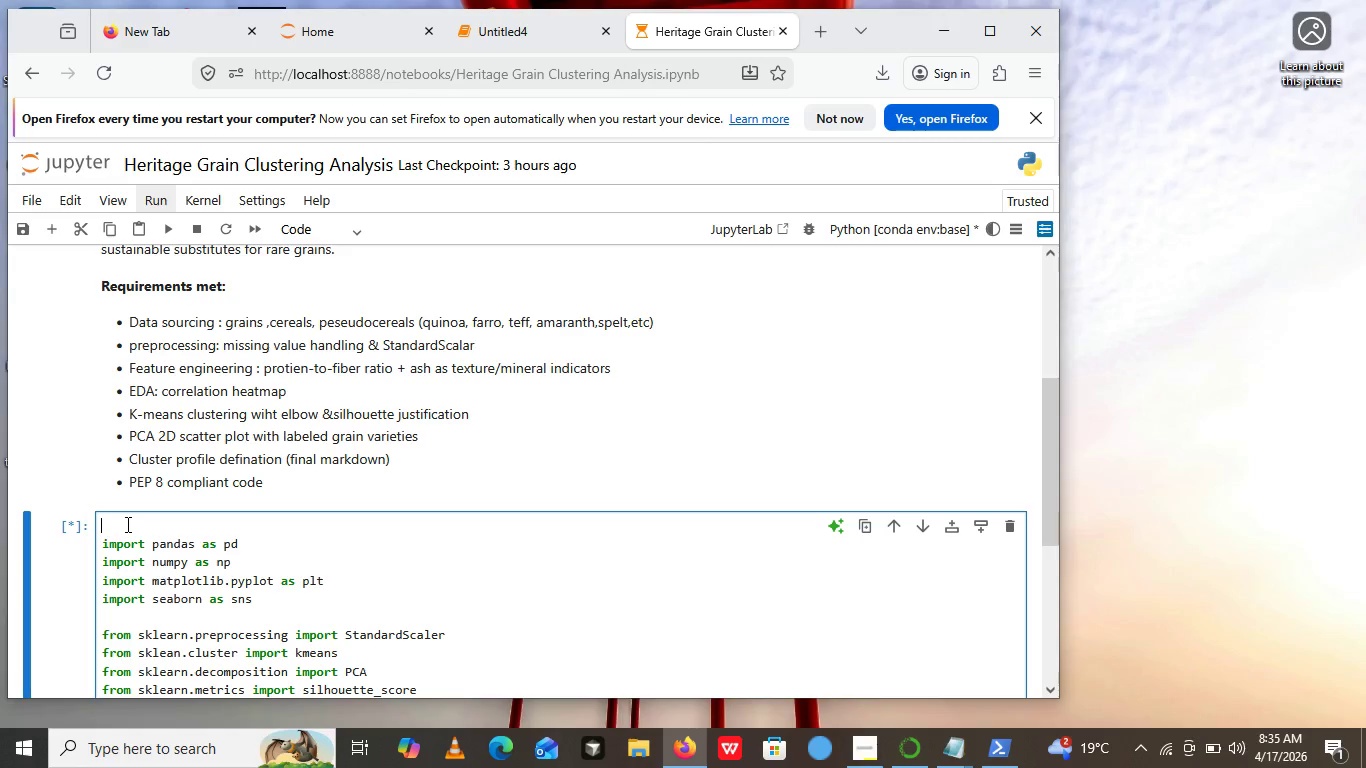 
hold_key(key=ShiftRight, duration=0.7)
 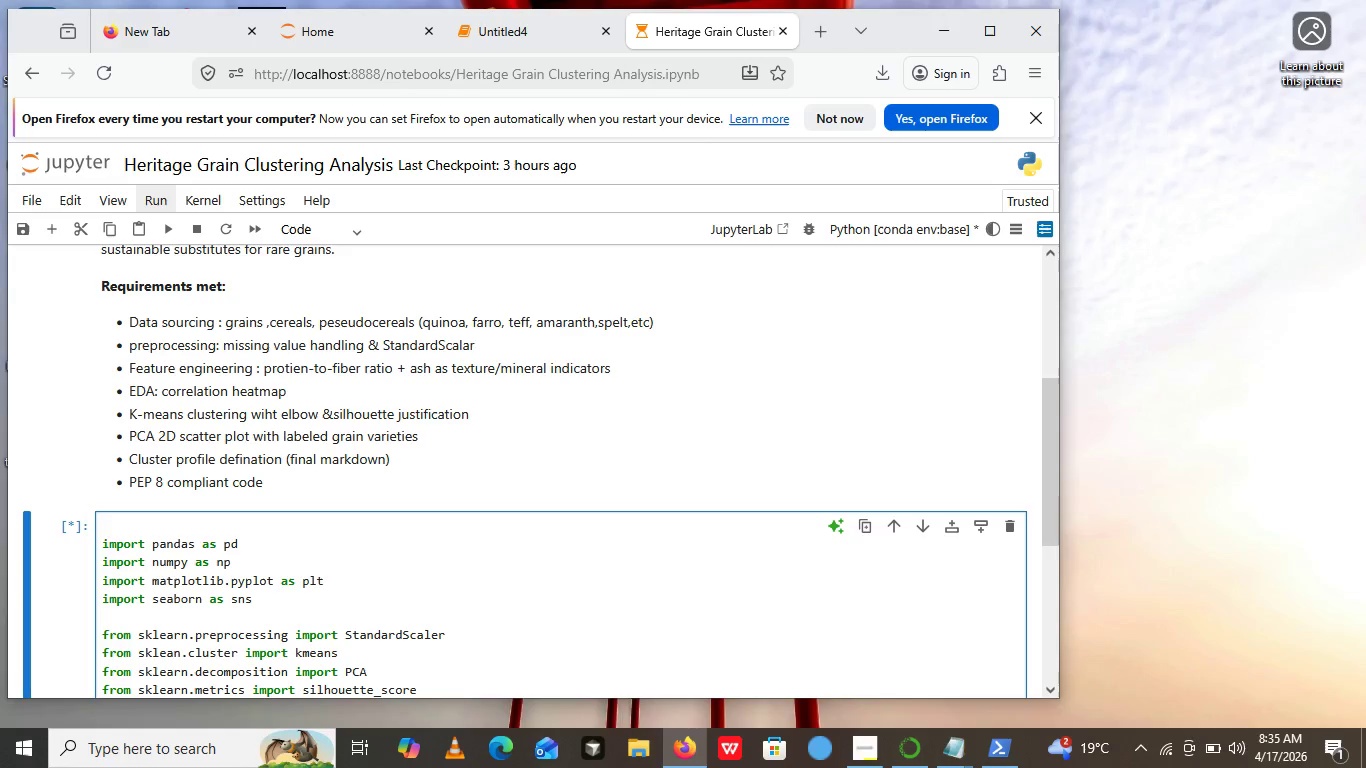 
type(# import labraries)
 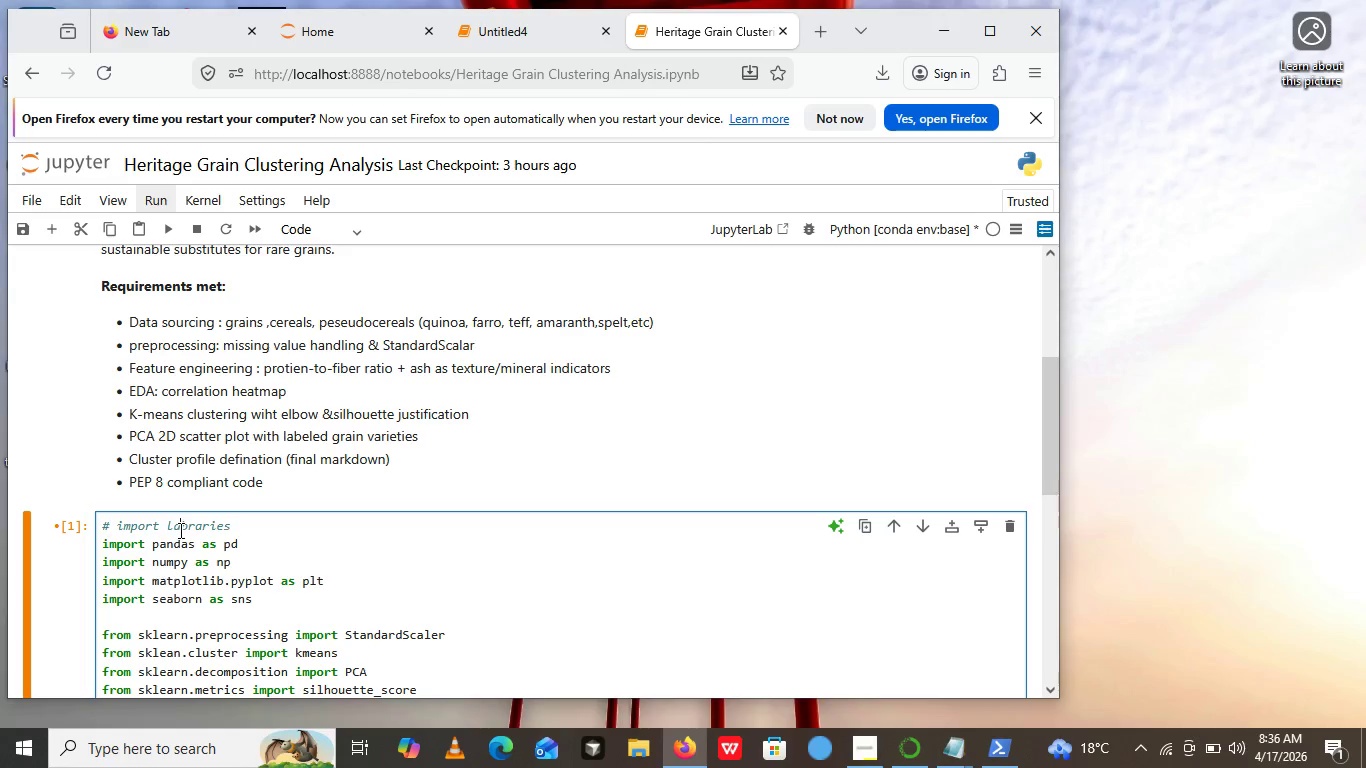 
wait(5.88)
 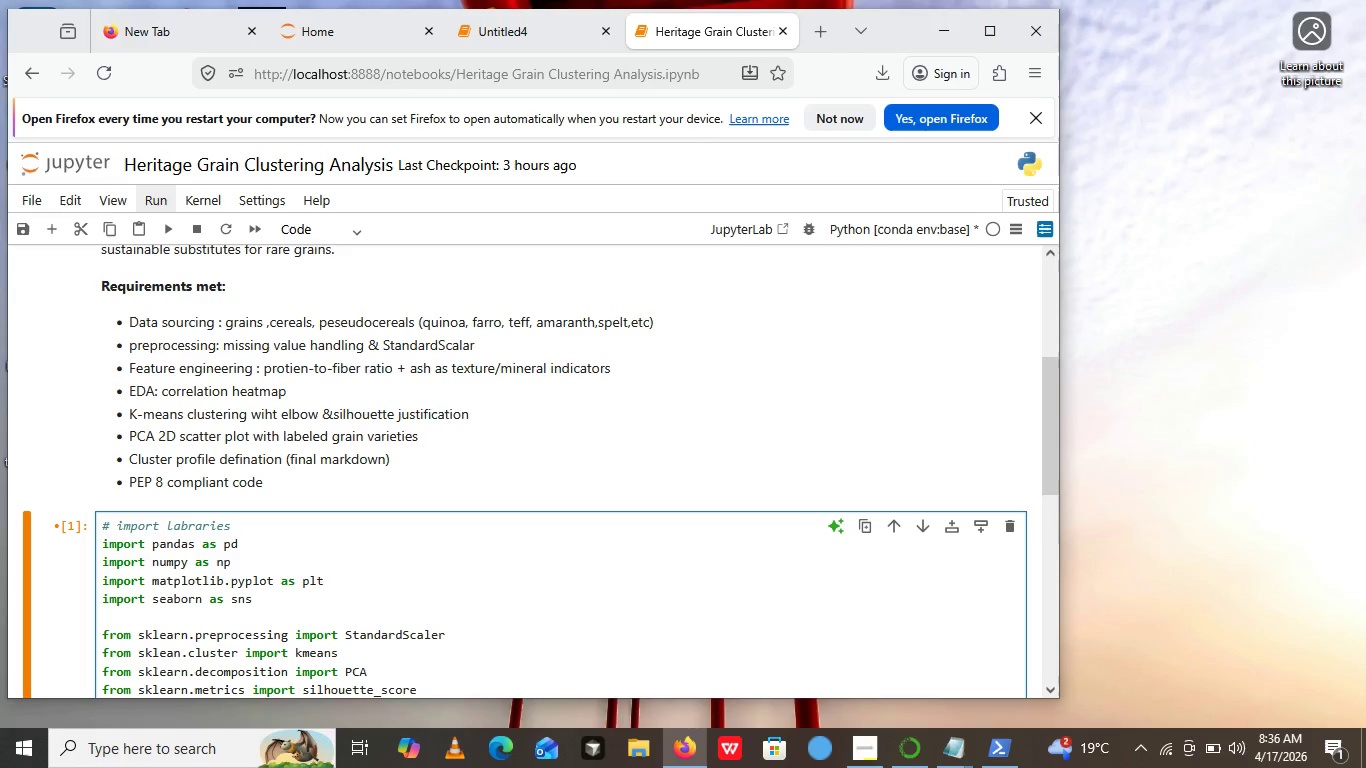 
key(Backspace)
 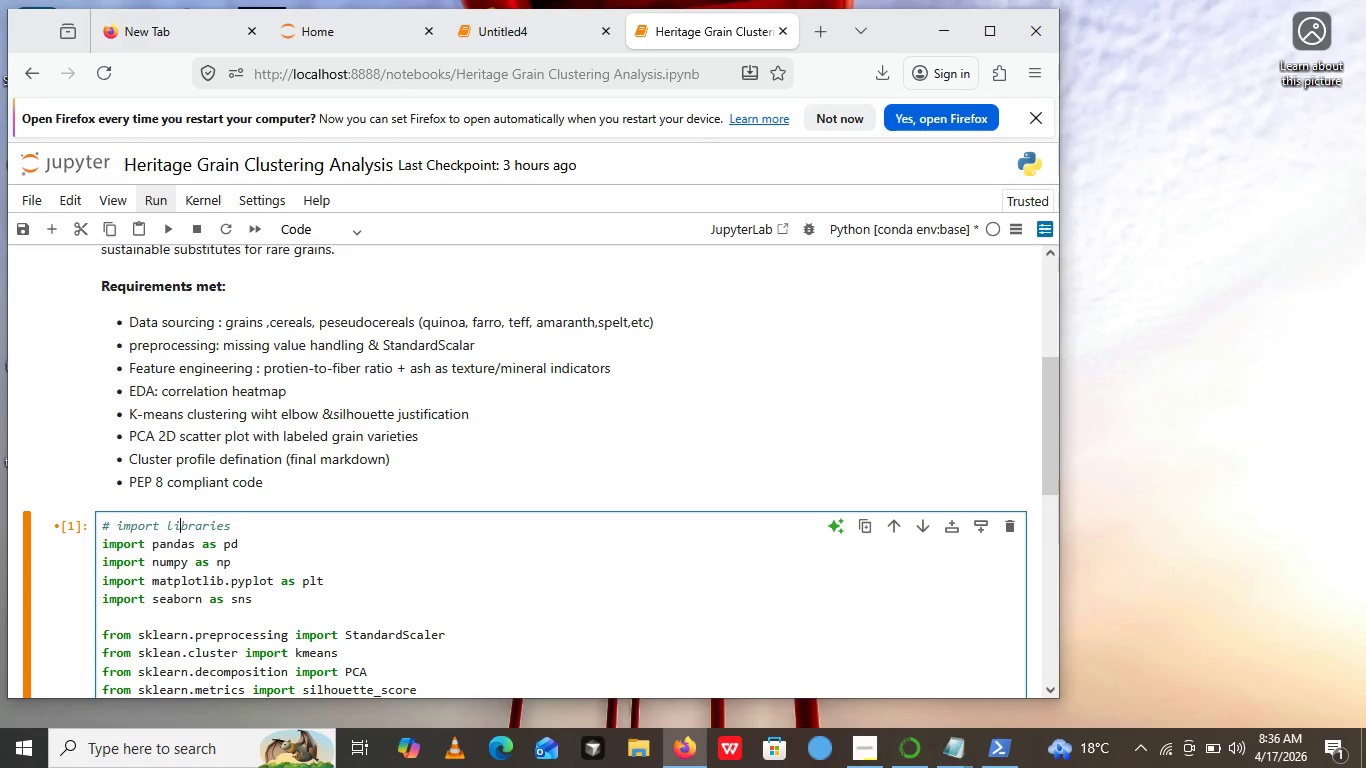 
key(I)
 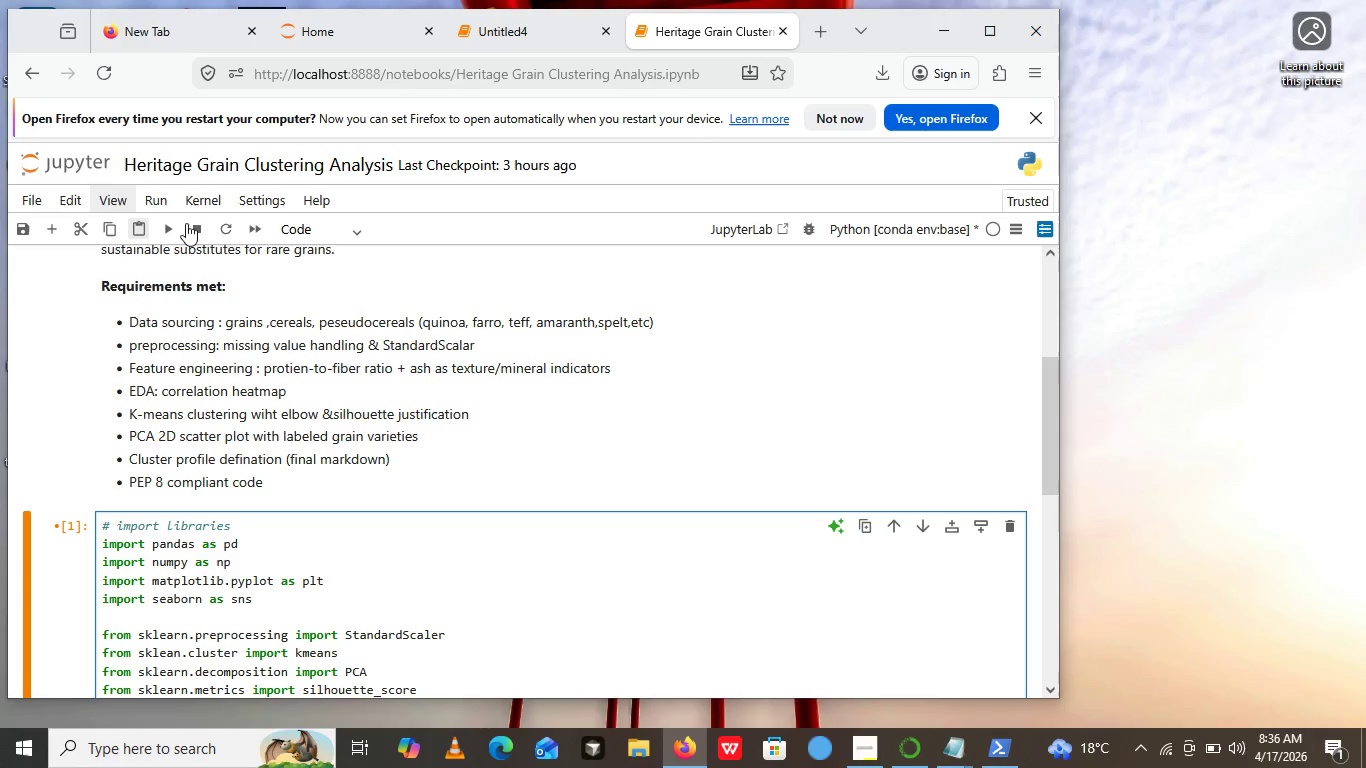 
wait(5.42)
 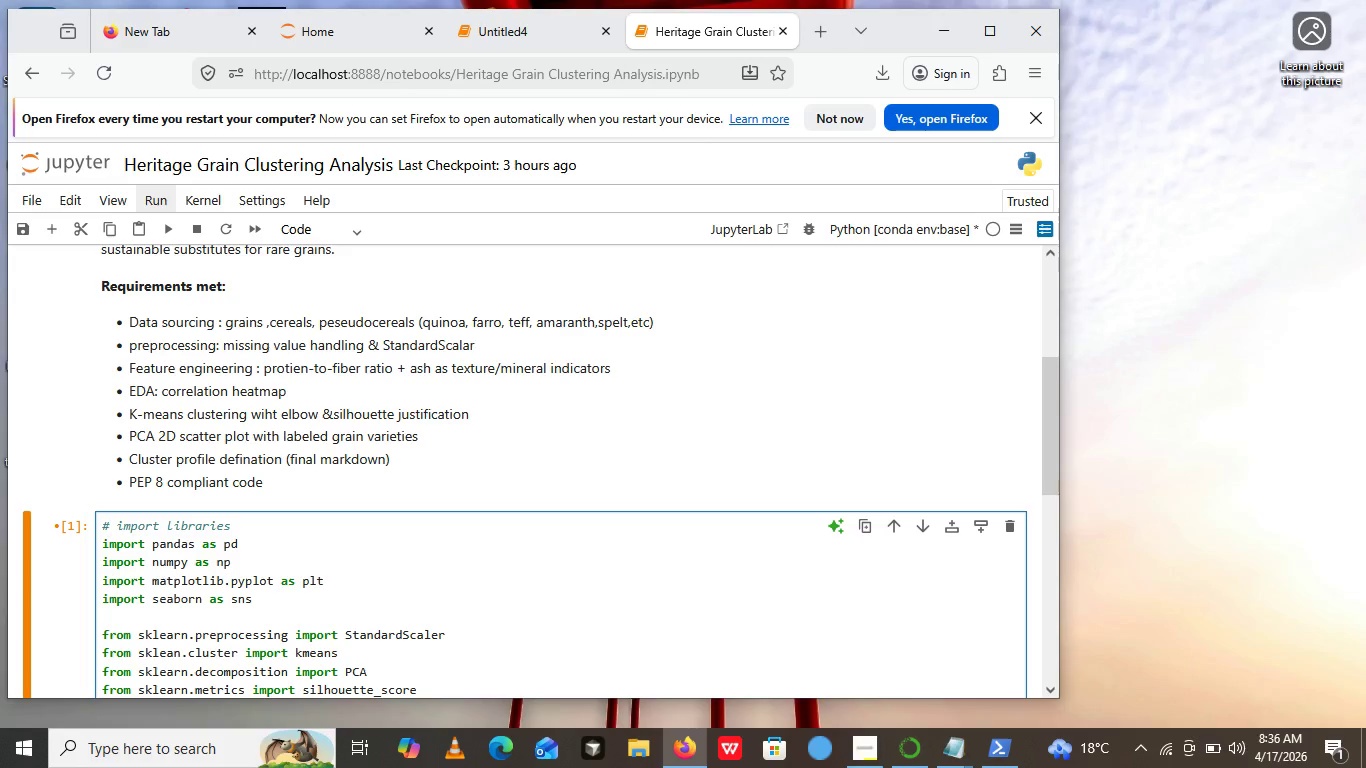 
left_click([159, 228])
 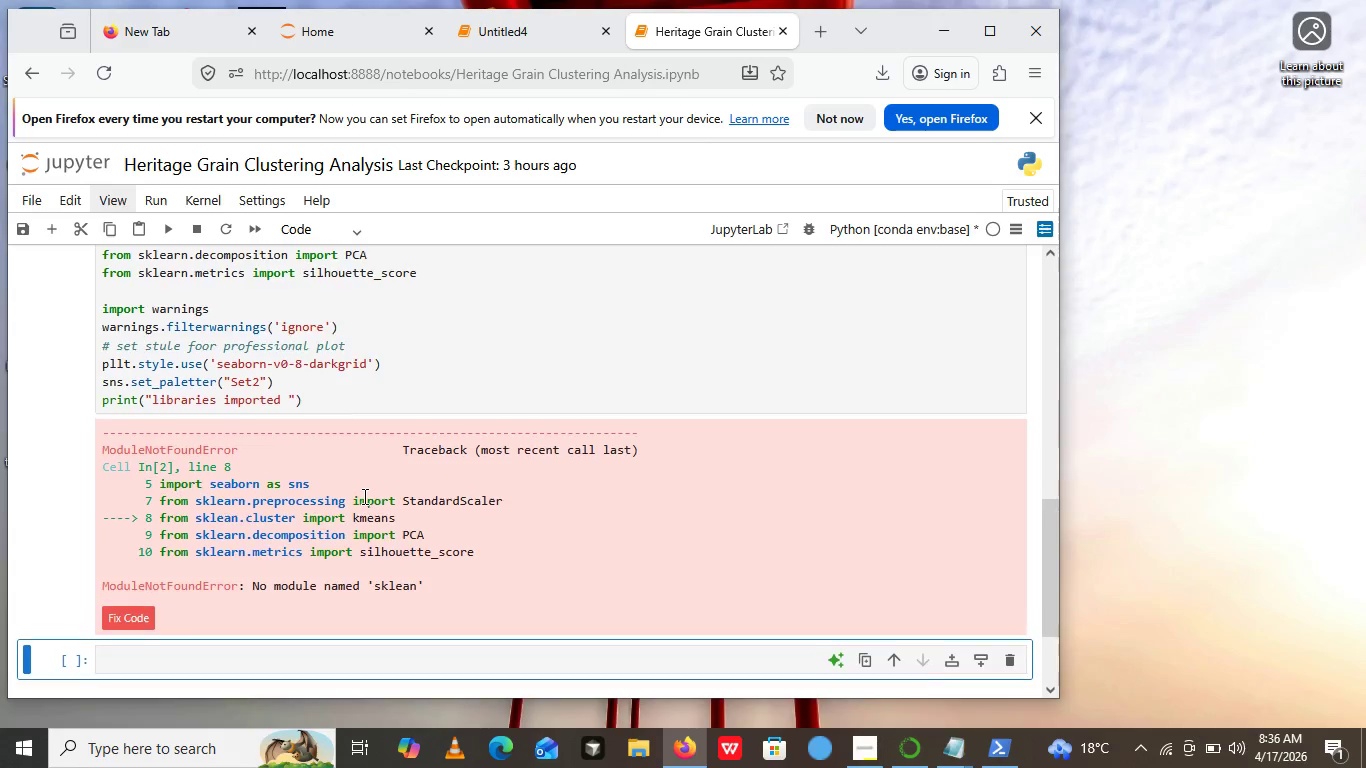 
scroll: coordinate [363, 496], scroll_direction: down, amount: 1.0
 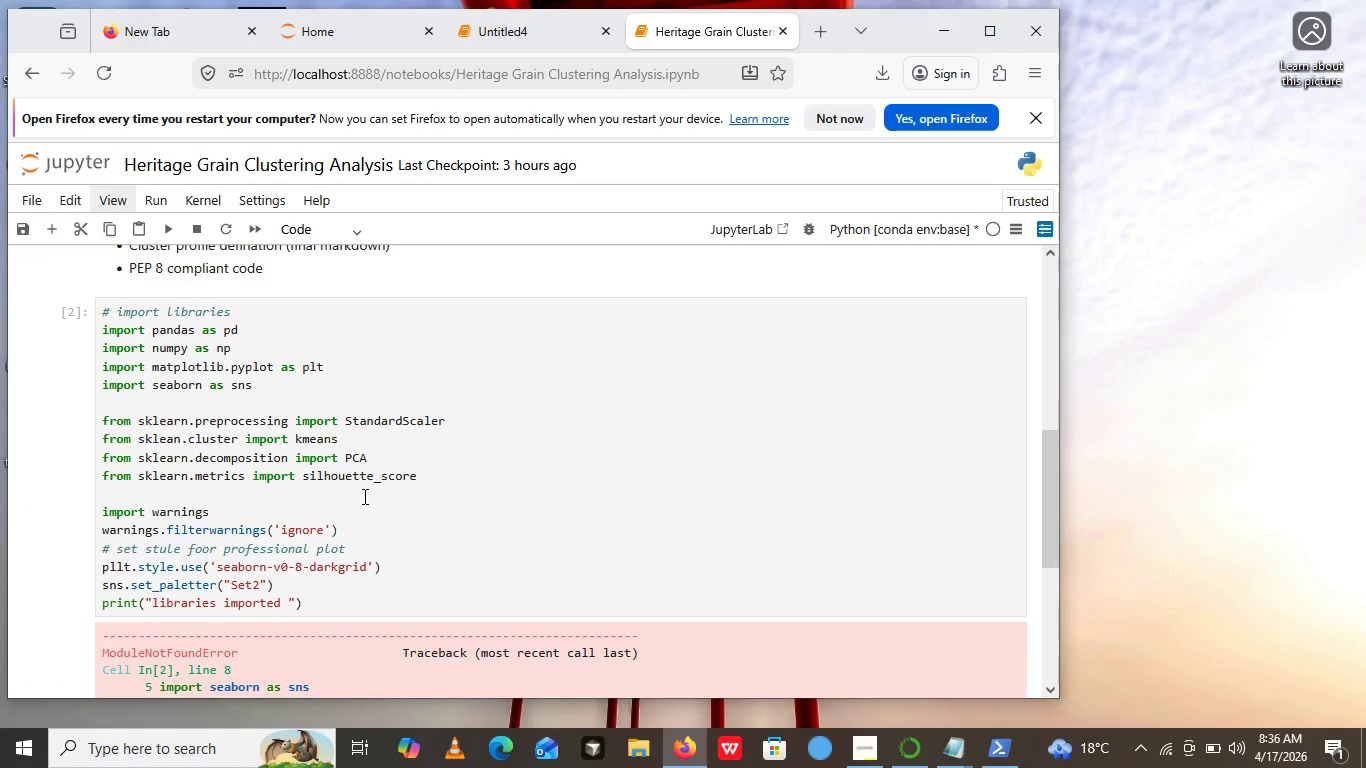 
scroll: coordinate [363, 496], scroll_direction: up, amount: 2.0
 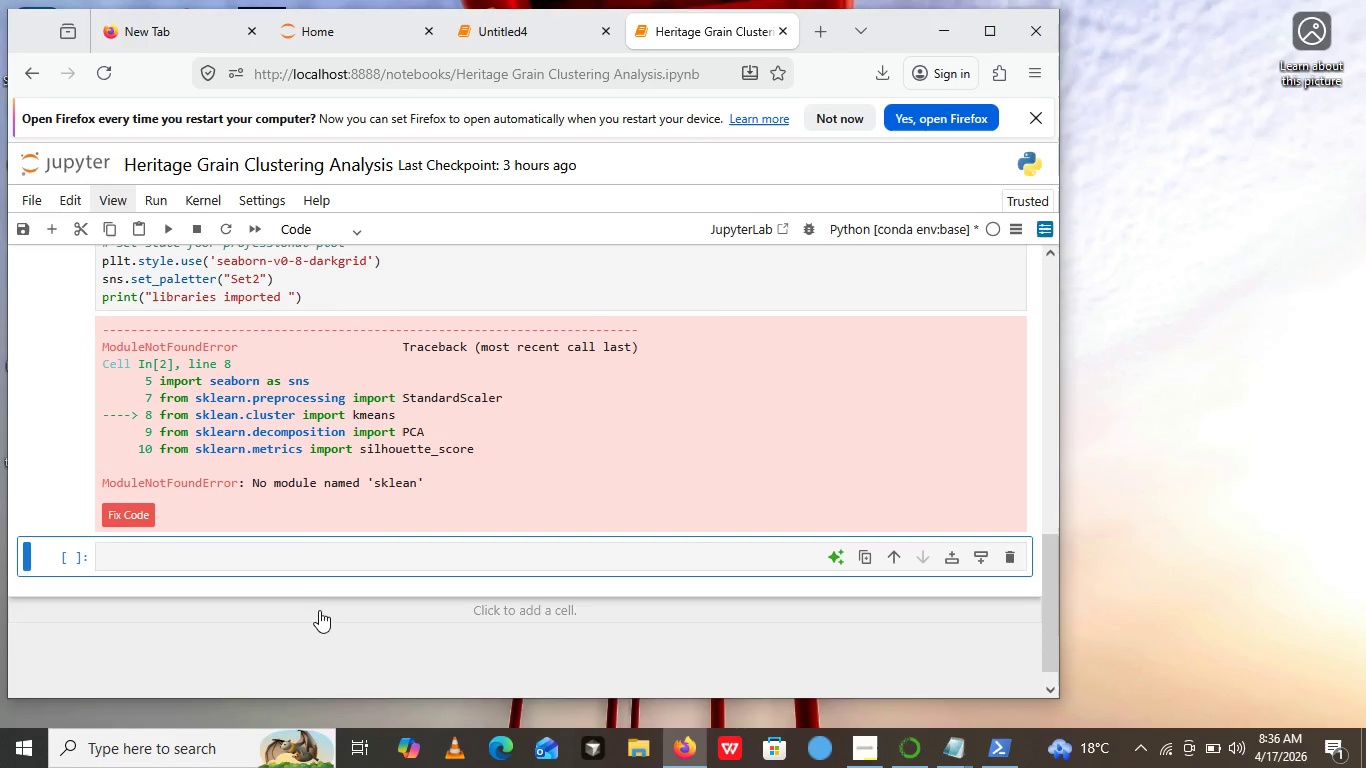 
scroll: coordinate [327, 614], scroll_direction: down, amount: 3.0
 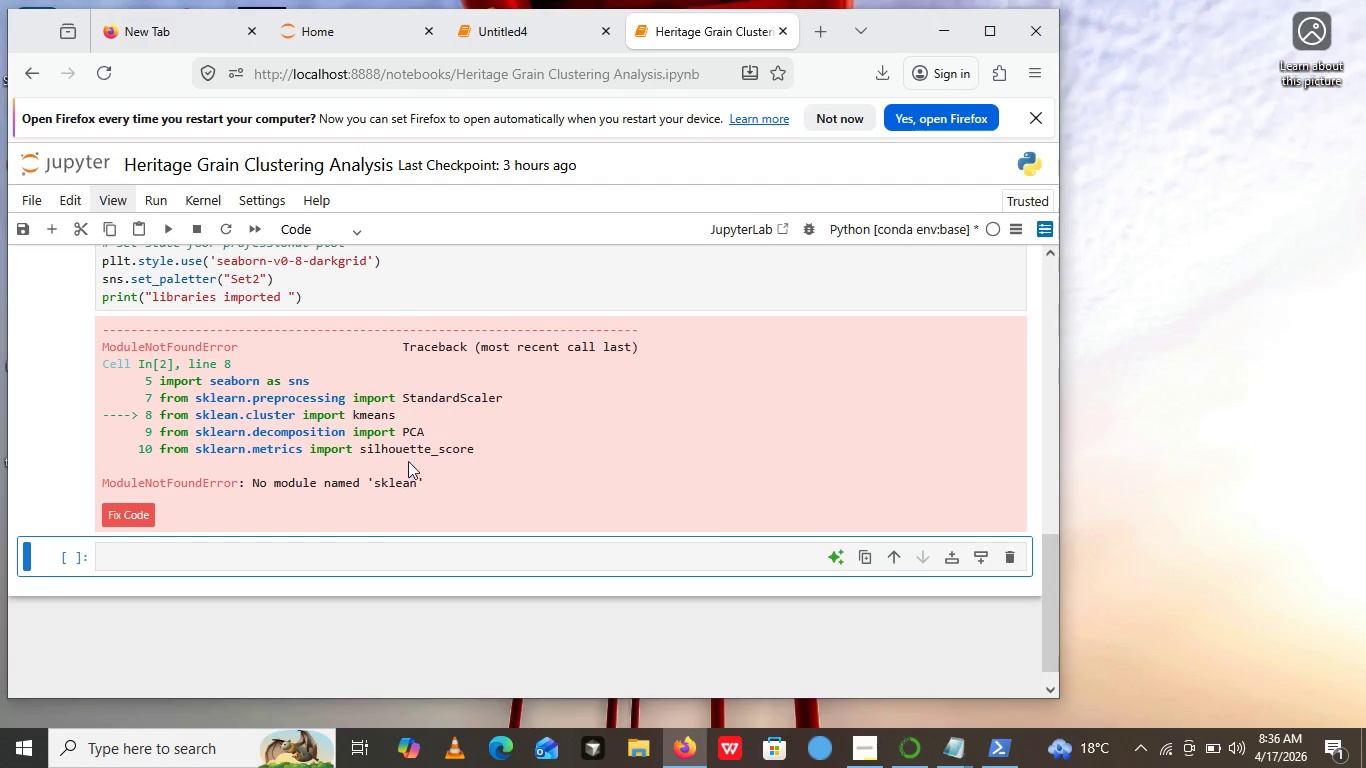 
scroll: coordinate [412, 378], scroll_direction: up, amount: 1.0
 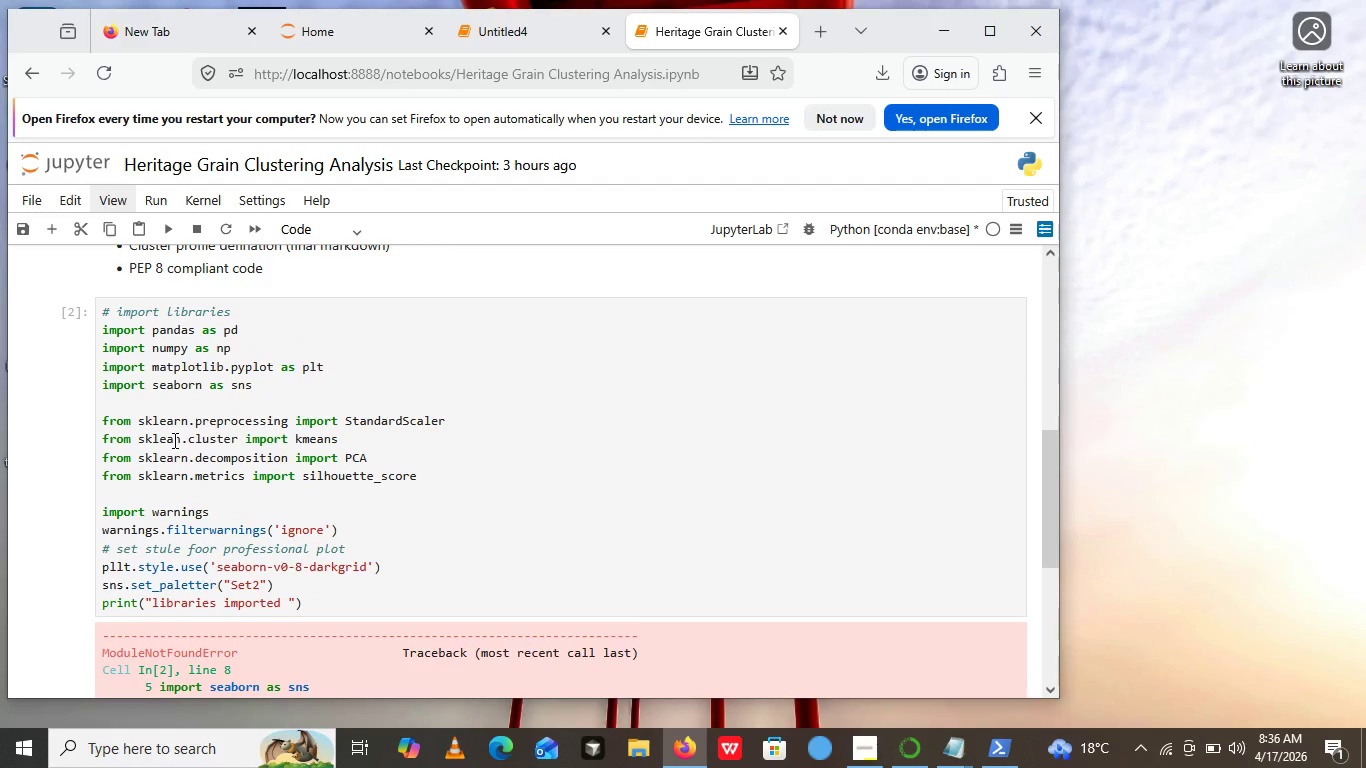 
left_click([173, 440])
 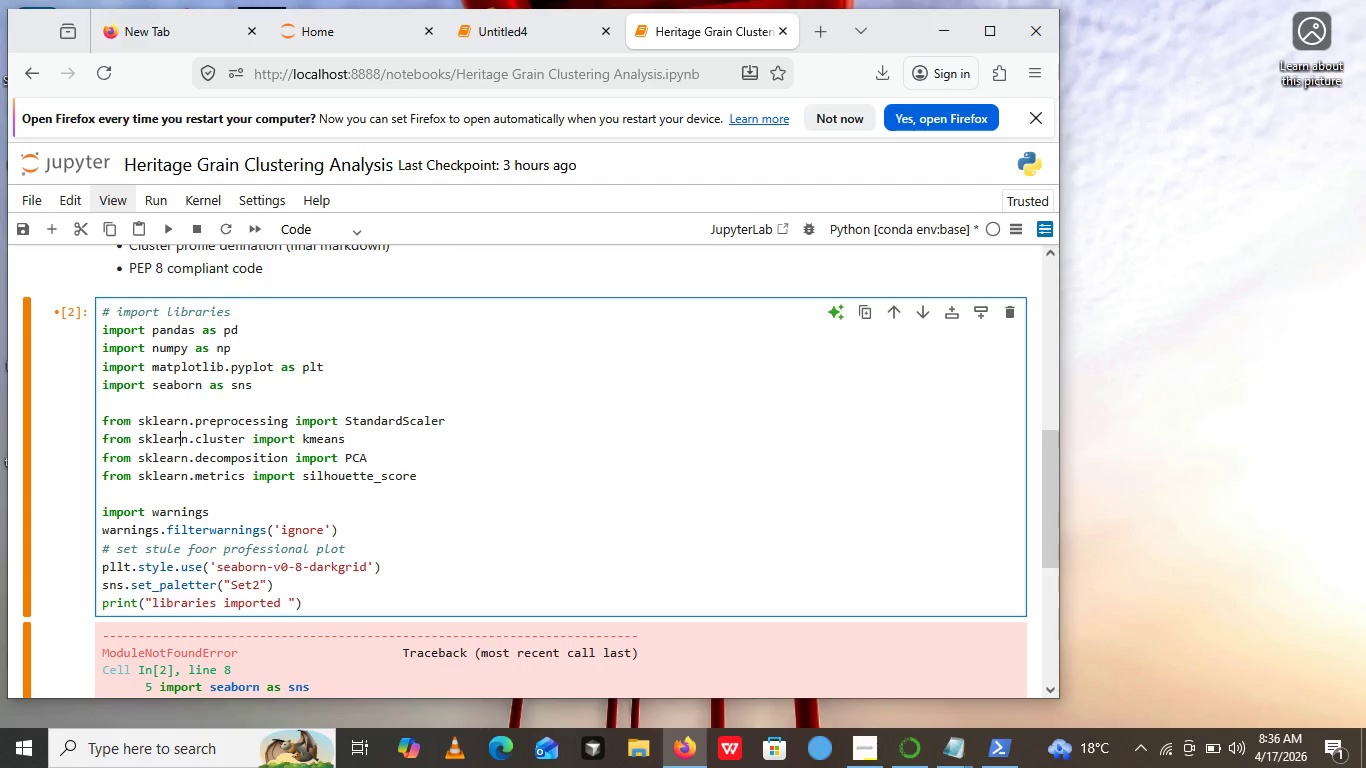 
key(R)
 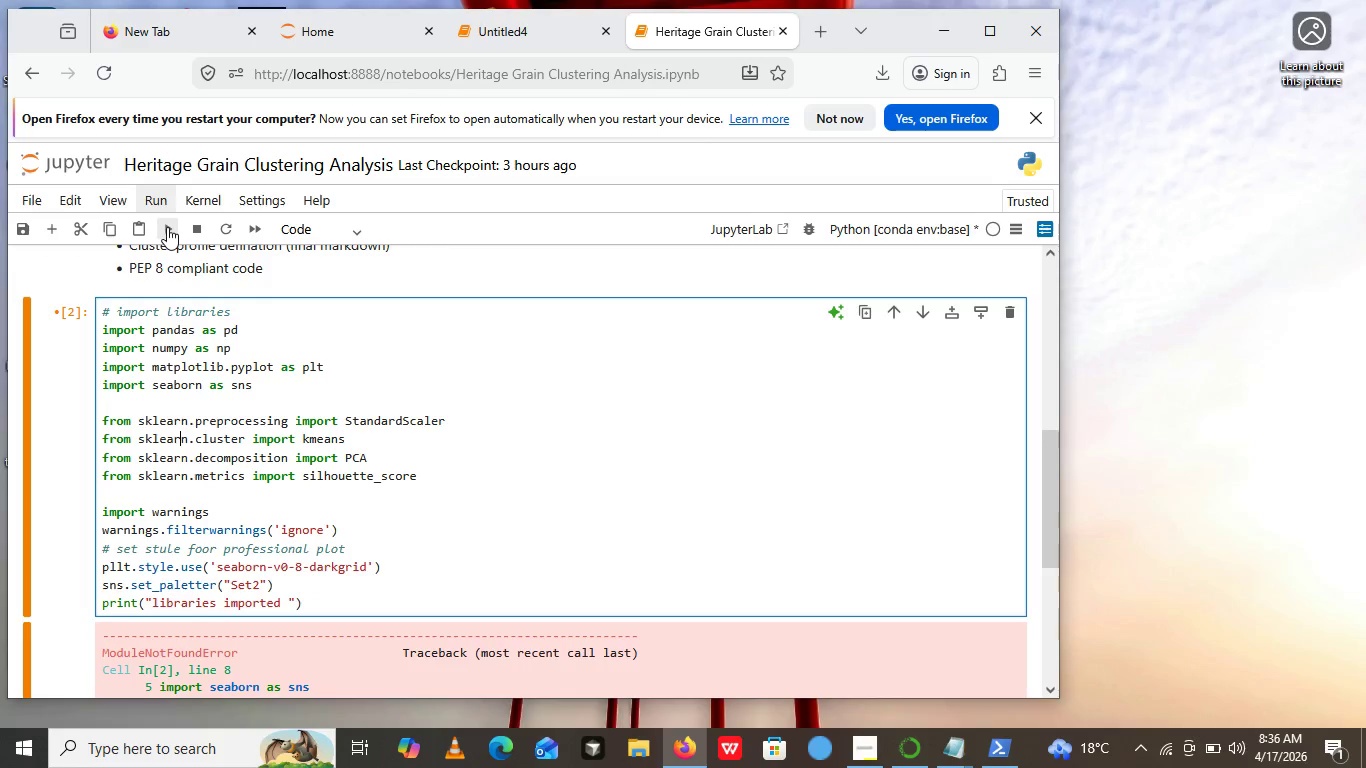 
left_click([167, 227])
 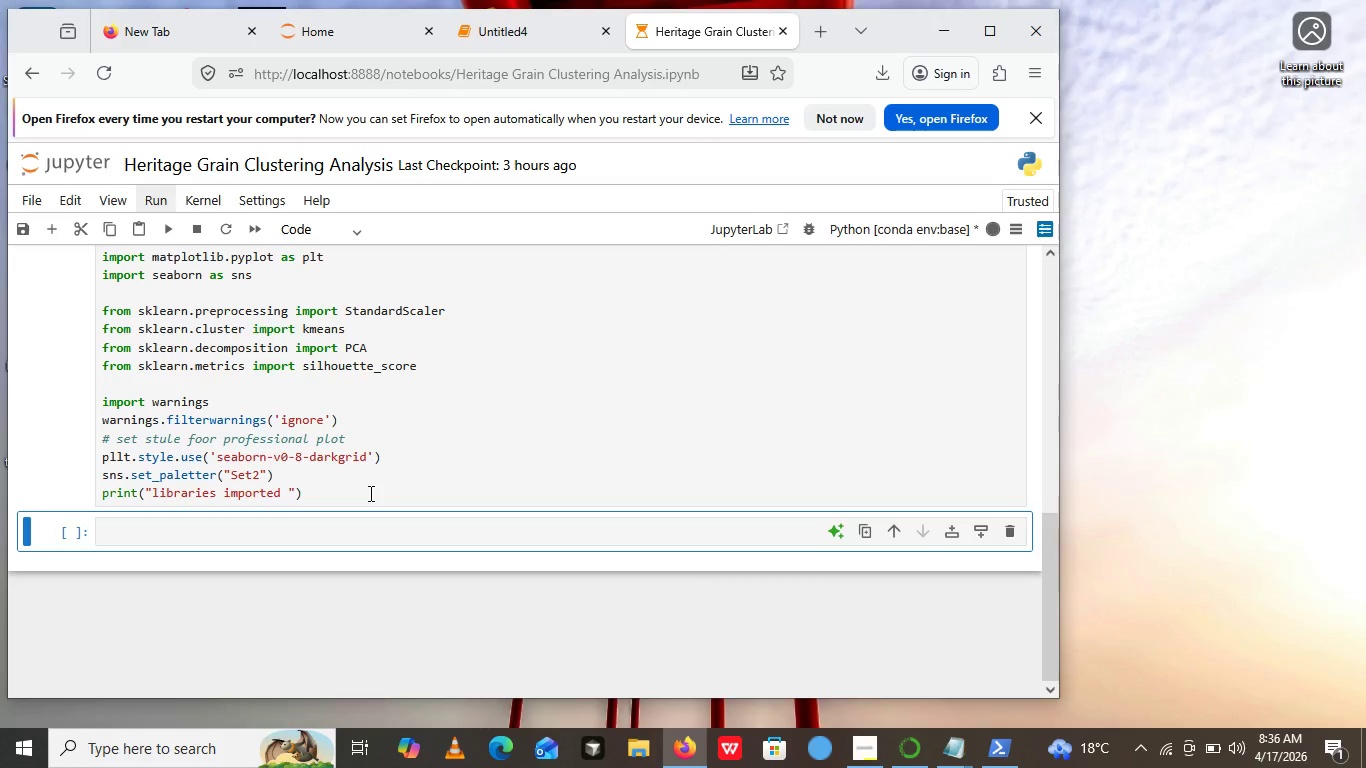 
scroll: coordinate [369, 493], scroll_direction: down, amount: 1.0
 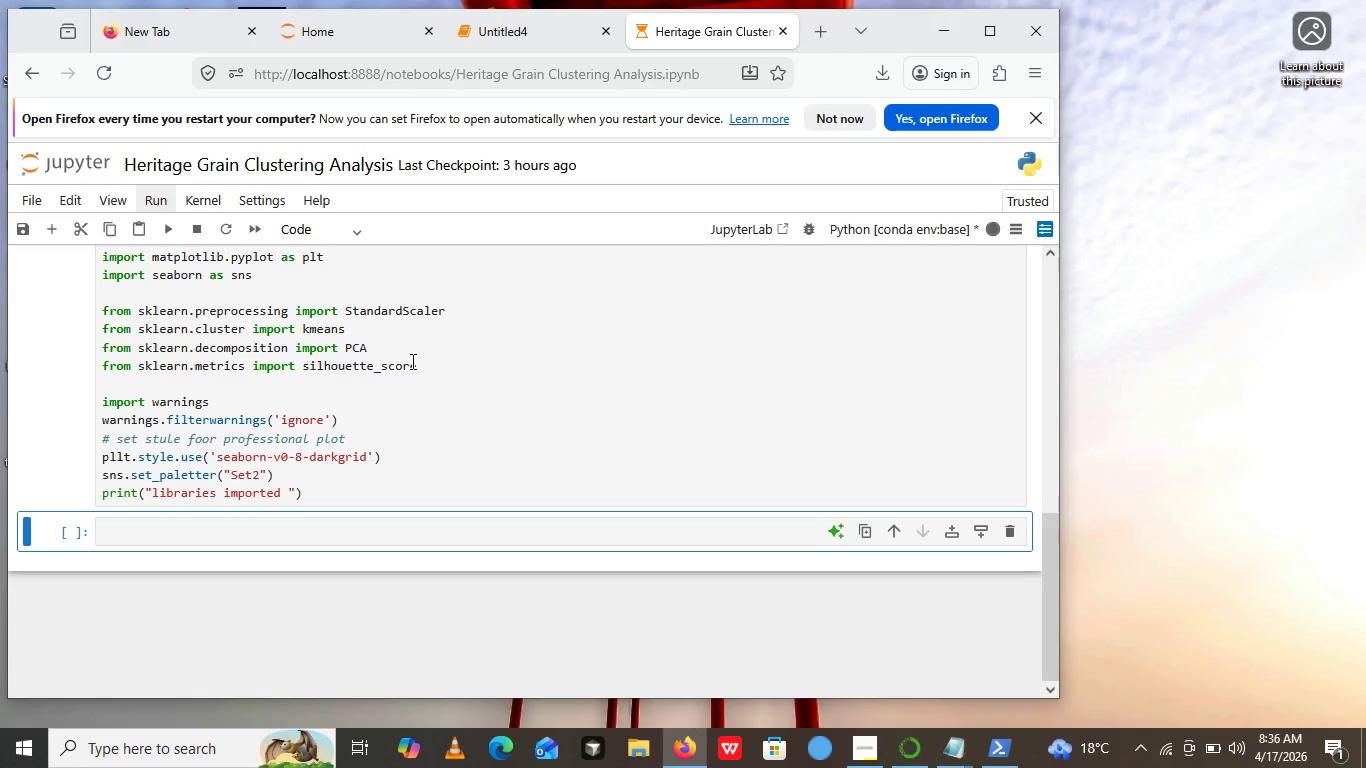 
wait(7.91)
 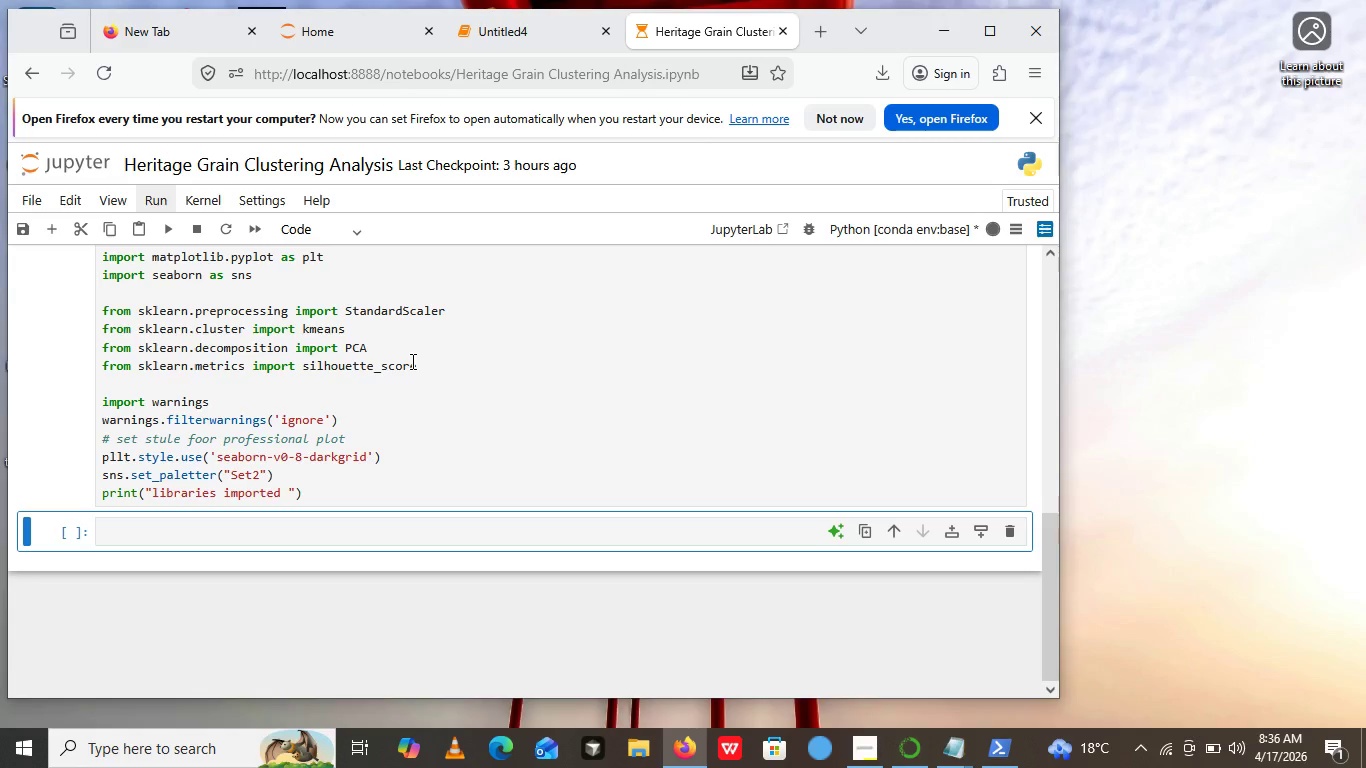 
scroll: coordinate [430, 478], scroll_direction: none, amount: 0.0
 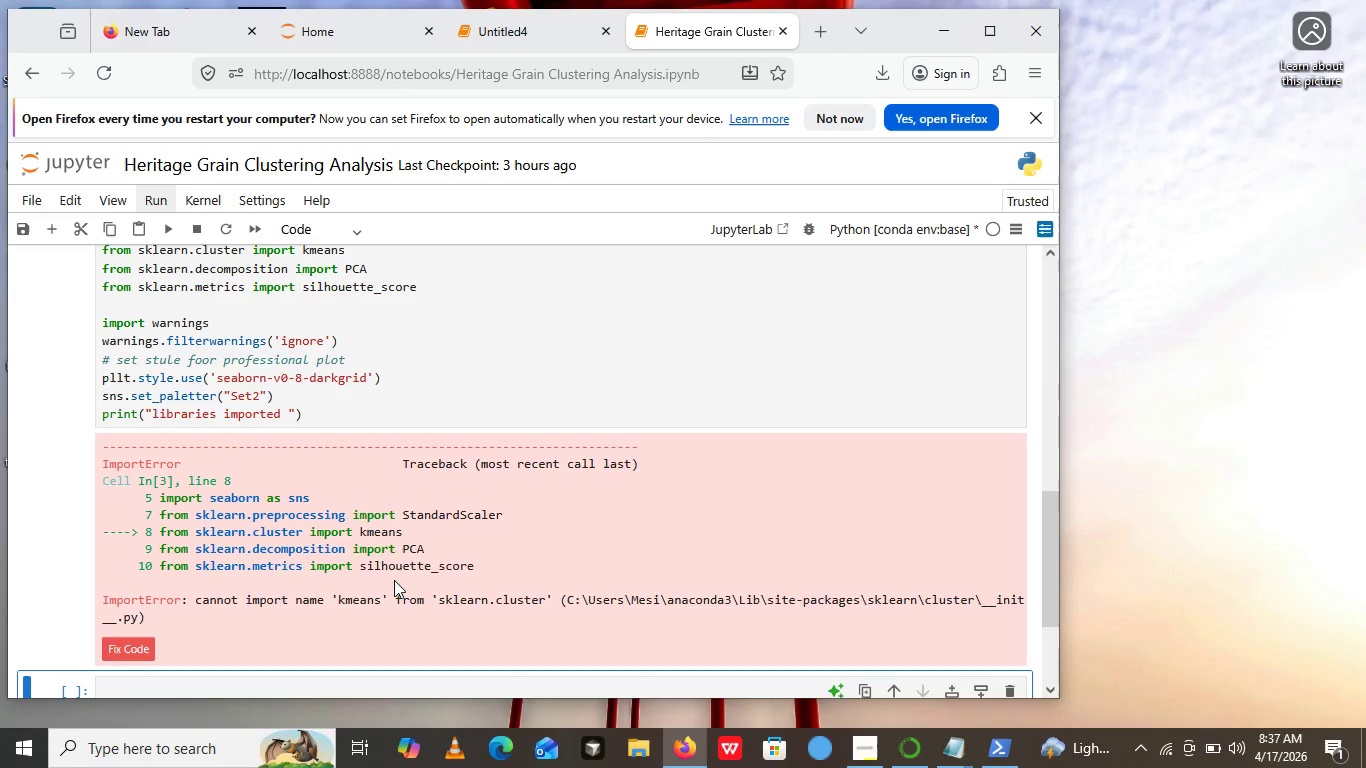 
wait(48.13)
 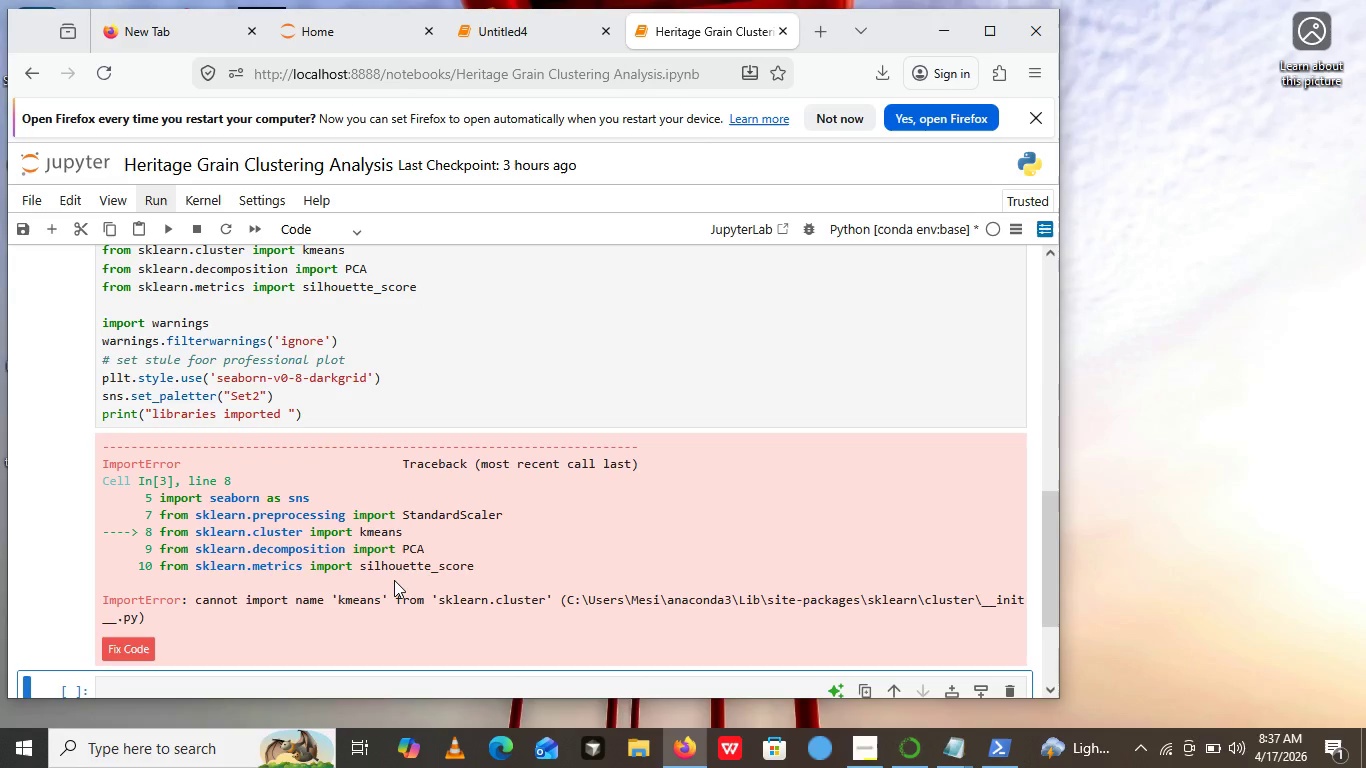 
left_click([320, 257])
 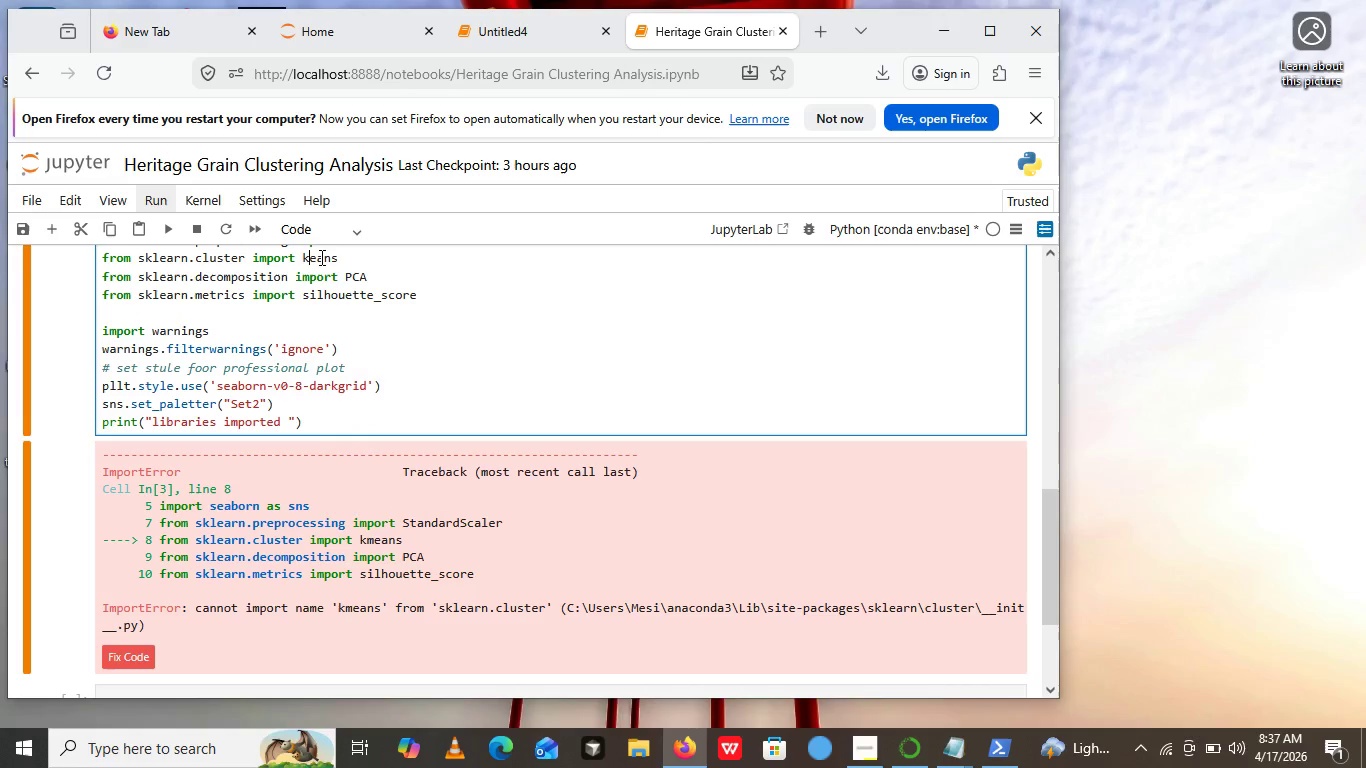 
key(Backspace)
key(Backspace)
type(Km)
key(Backspace)
type(M)
 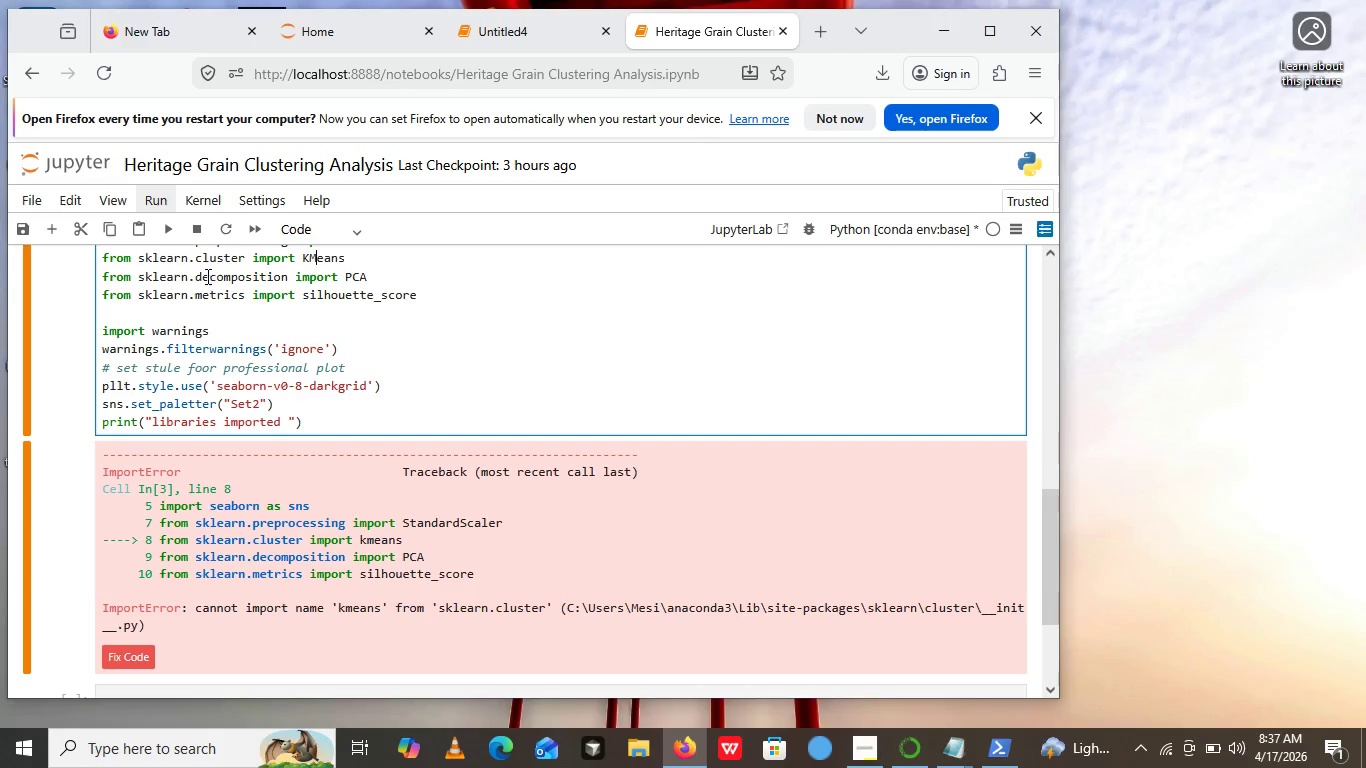 
left_click([165, 235])
 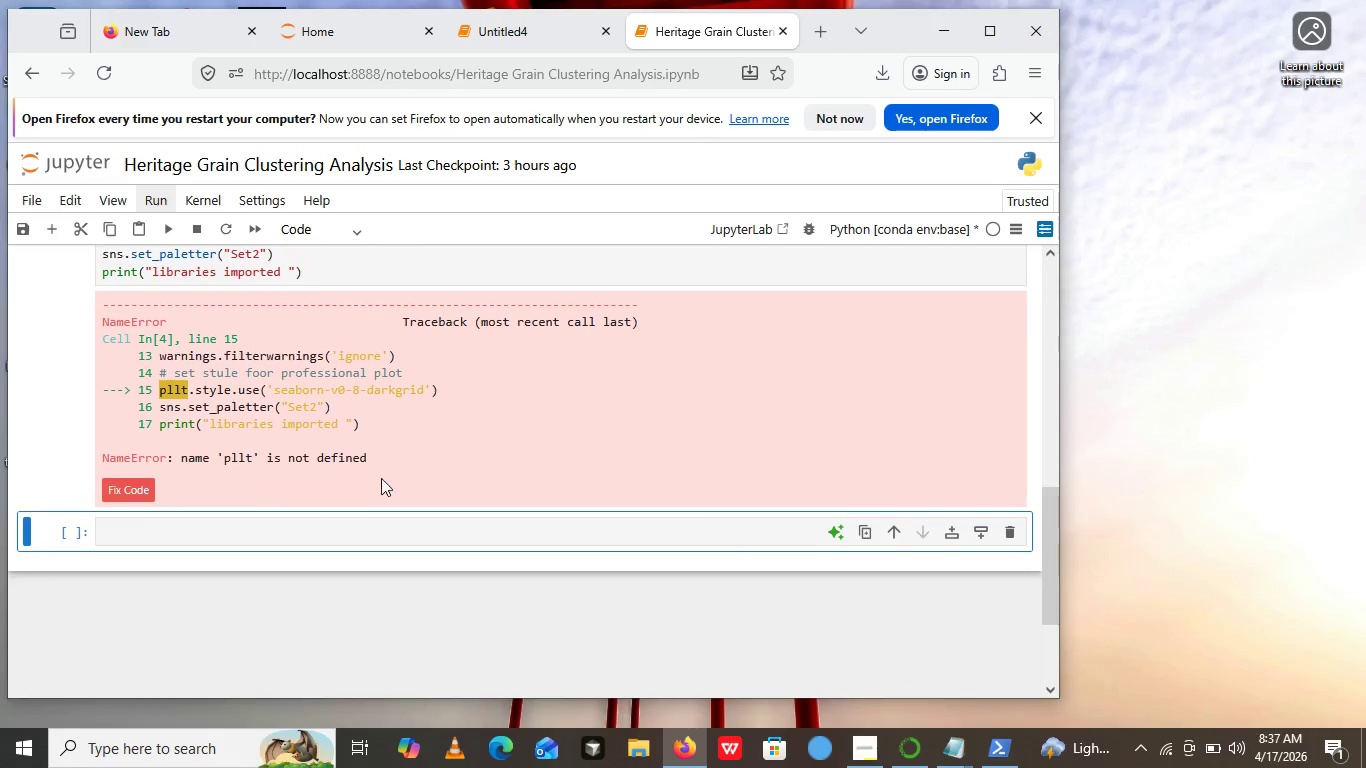 
scroll: coordinate [376, 453], scroll_direction: down, amount: 2.0
 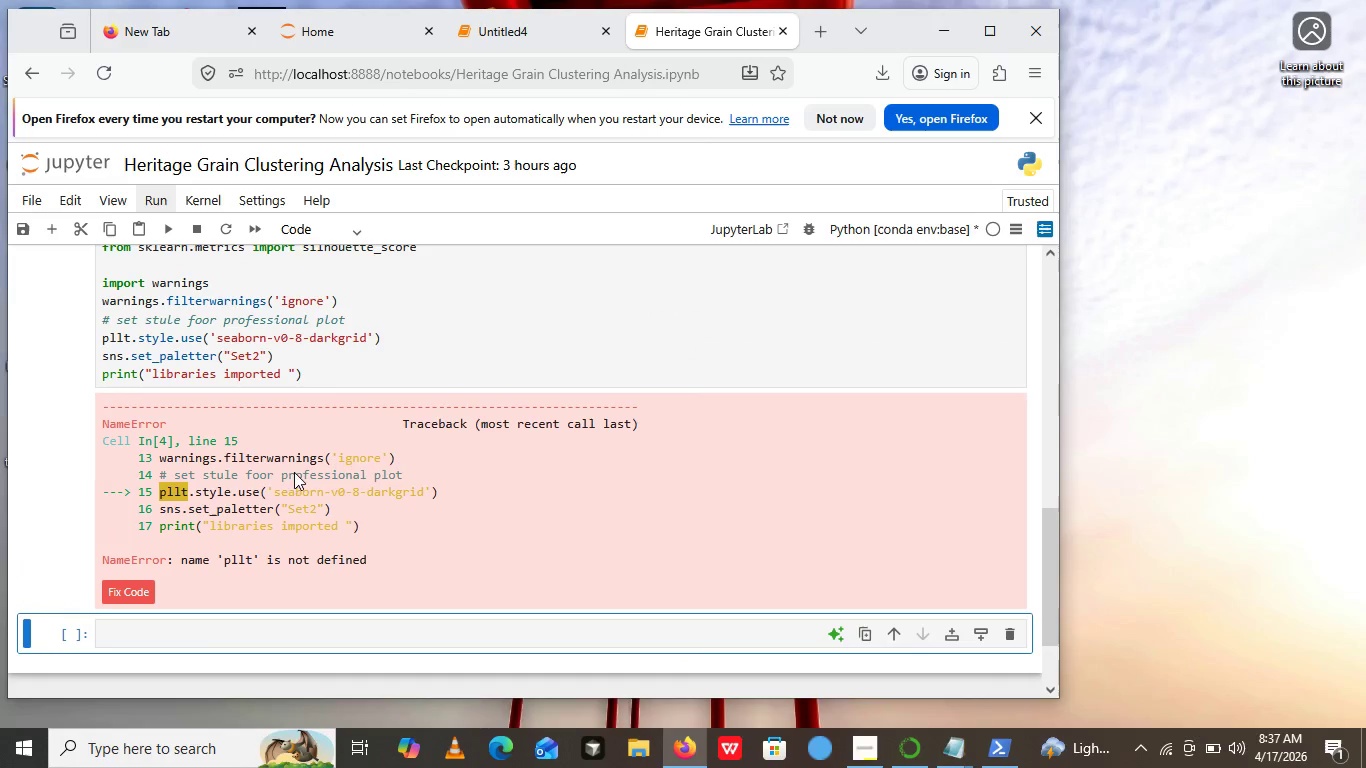 
scroll: coordinate [294, 472], scroll_direction: up, amount: 1.0
 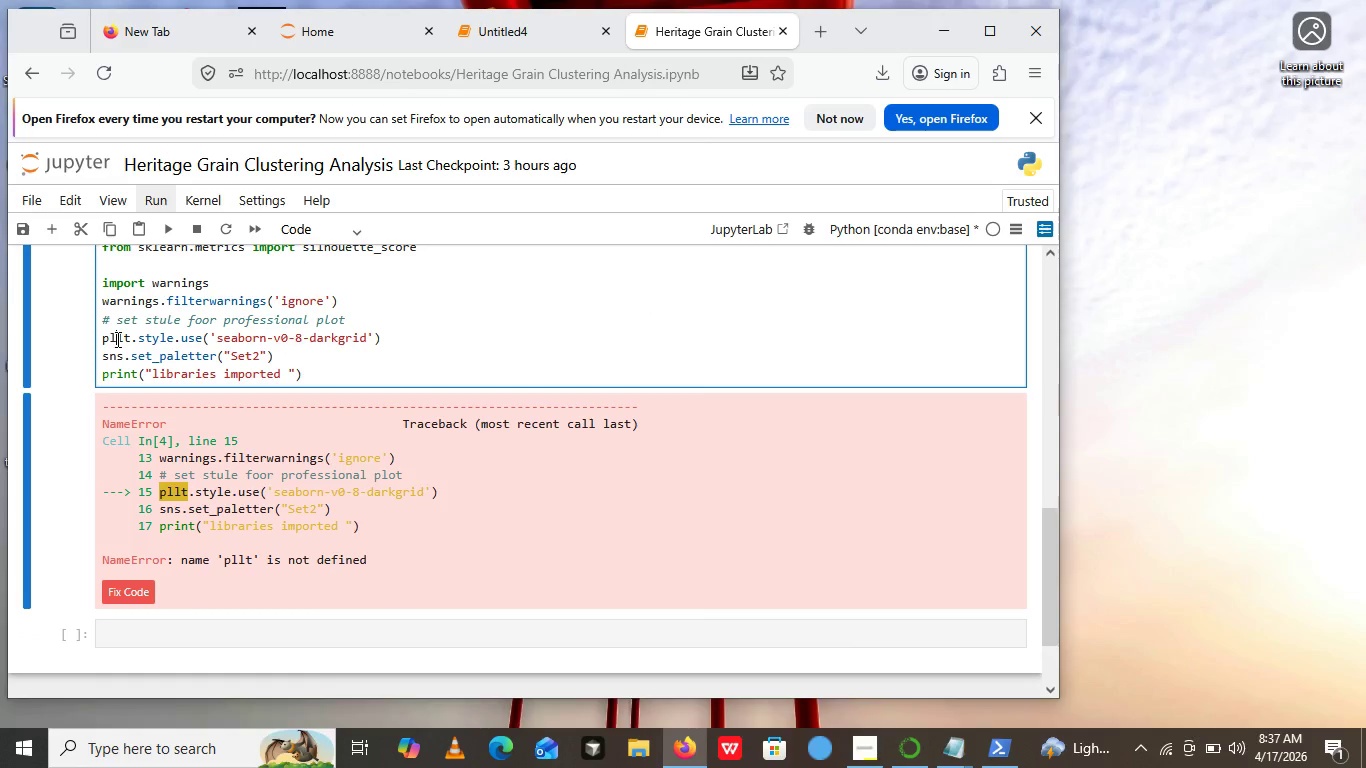 
left_click([116, 339])
 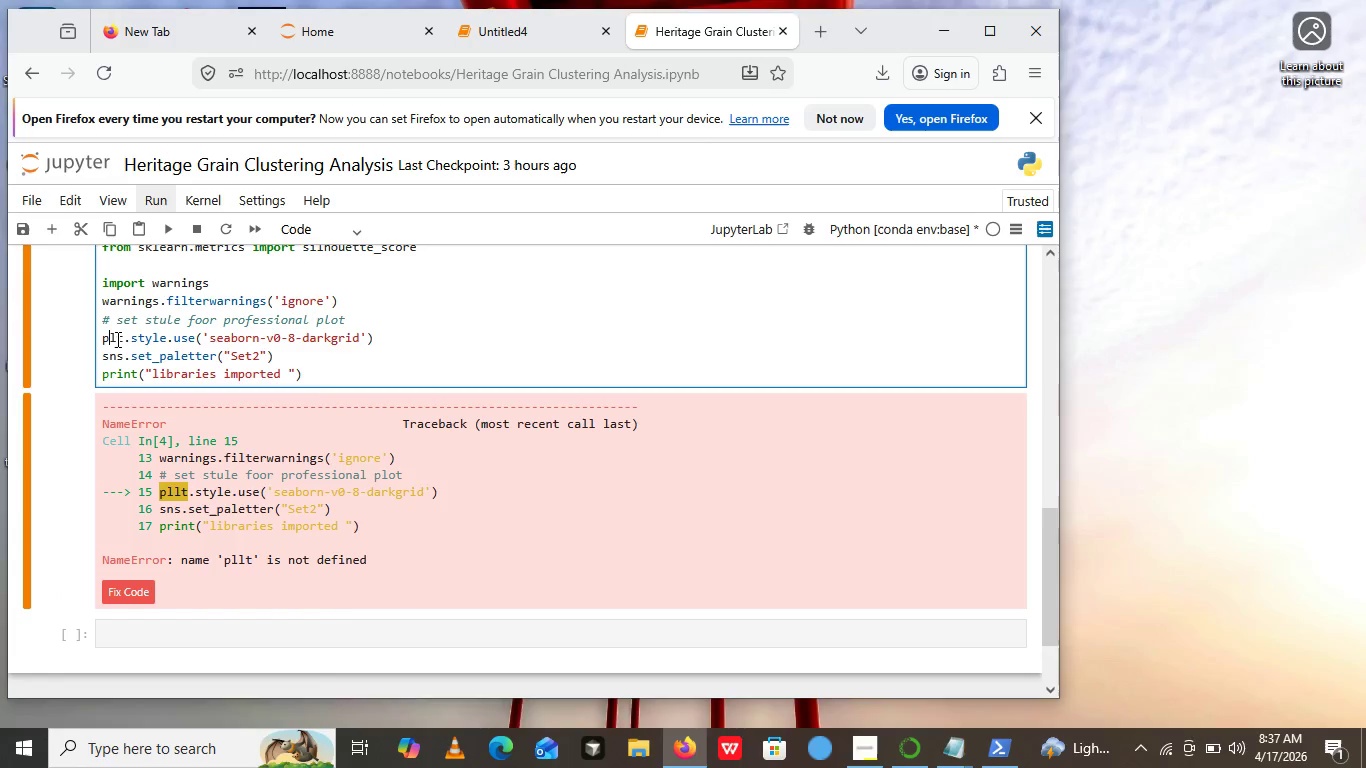 
key(Backspace)
 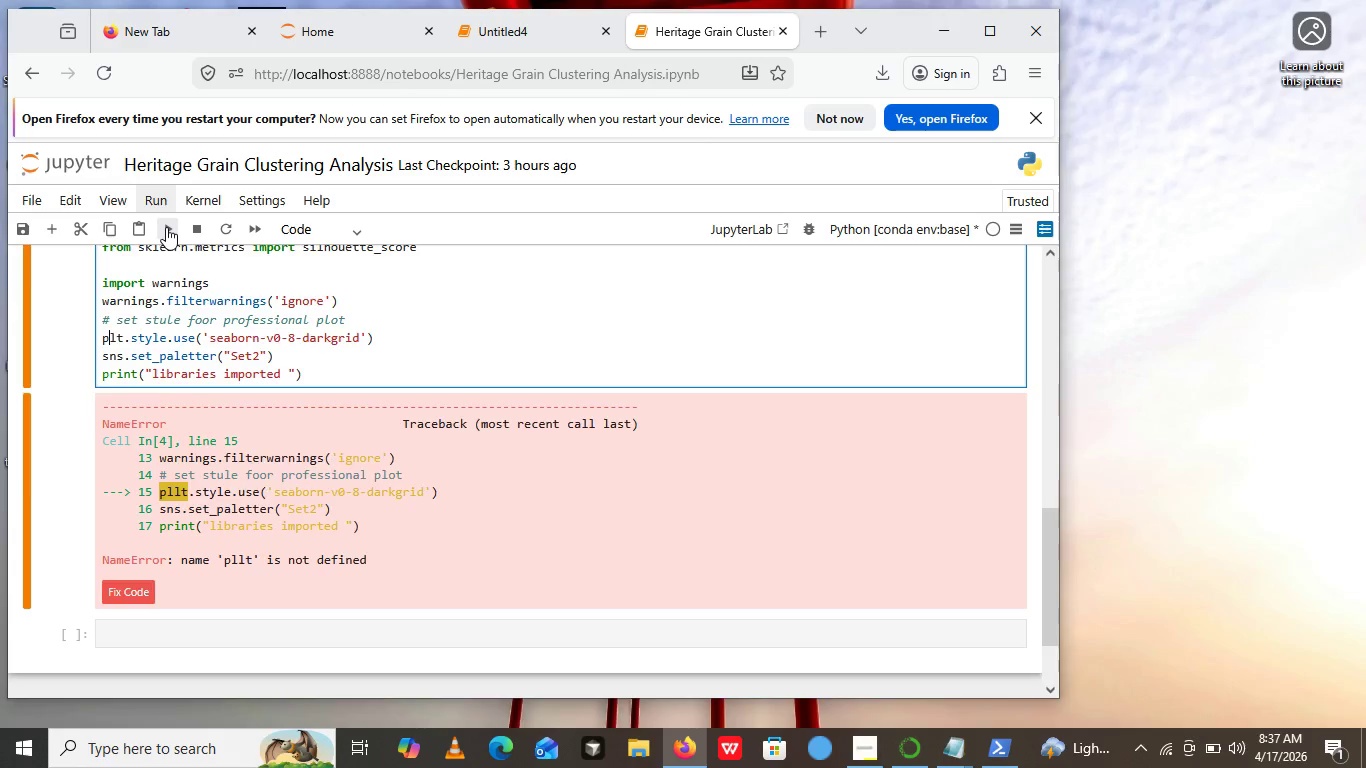 
left_click([166, 227])
 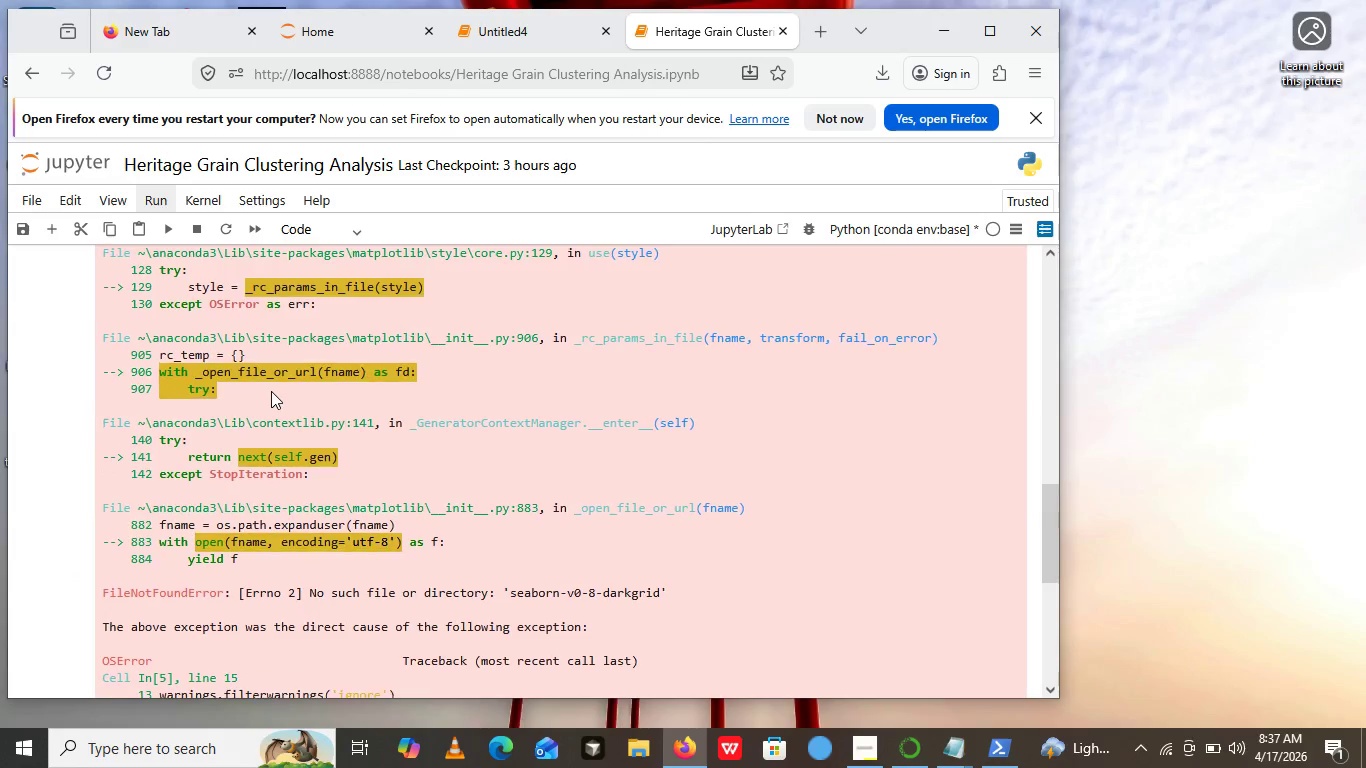 
scroll: coordinate [314, 506], scroll_direction: down, amount: 9.0
 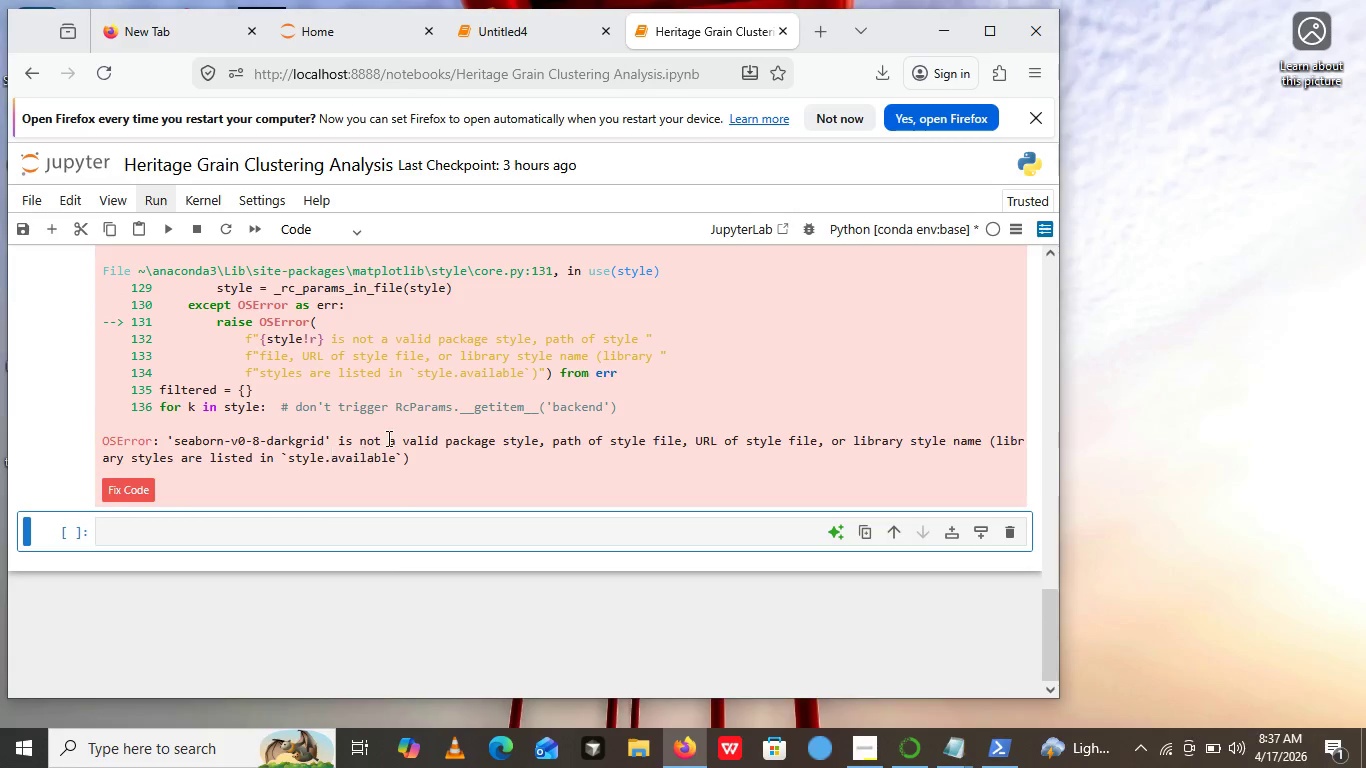 
scroll: coordinate [403, 430], scroll_direction: up, amount: 8.0
 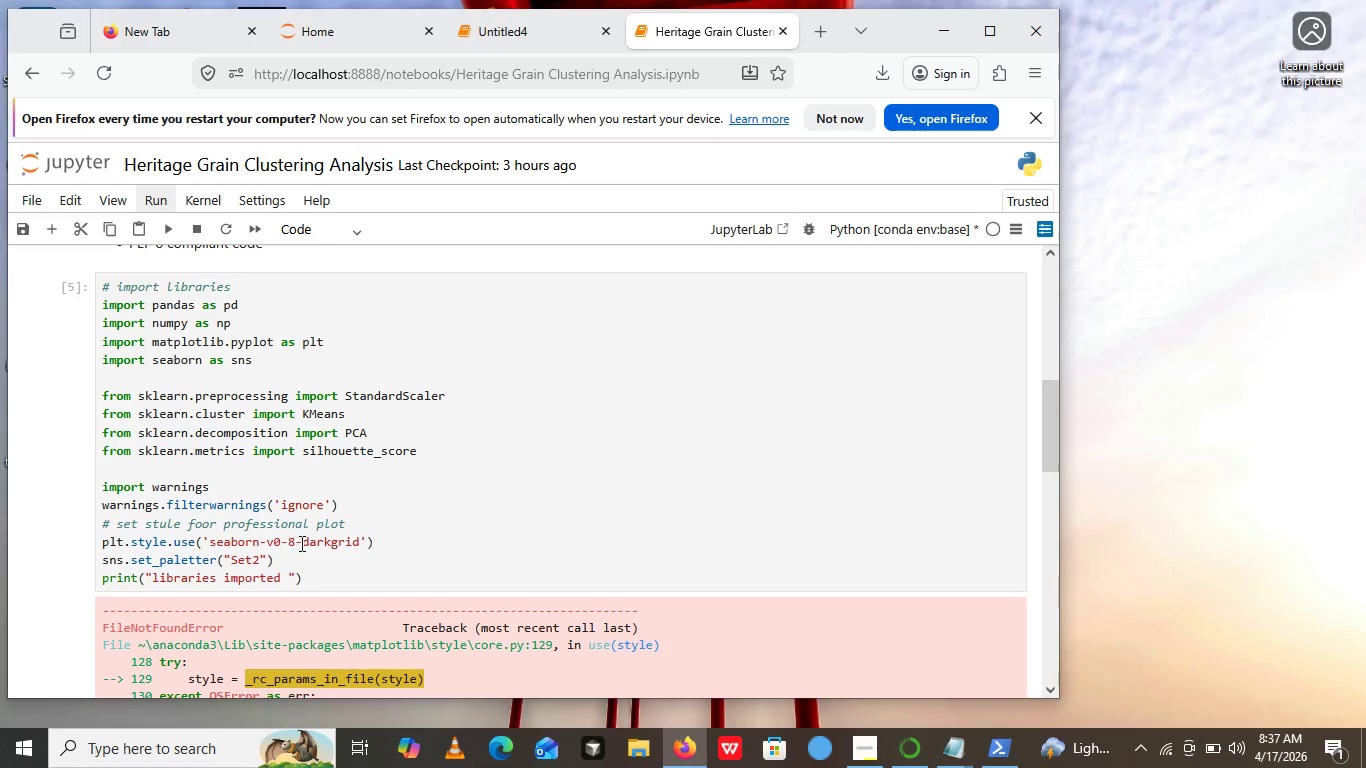 
left_click([300, 543])
 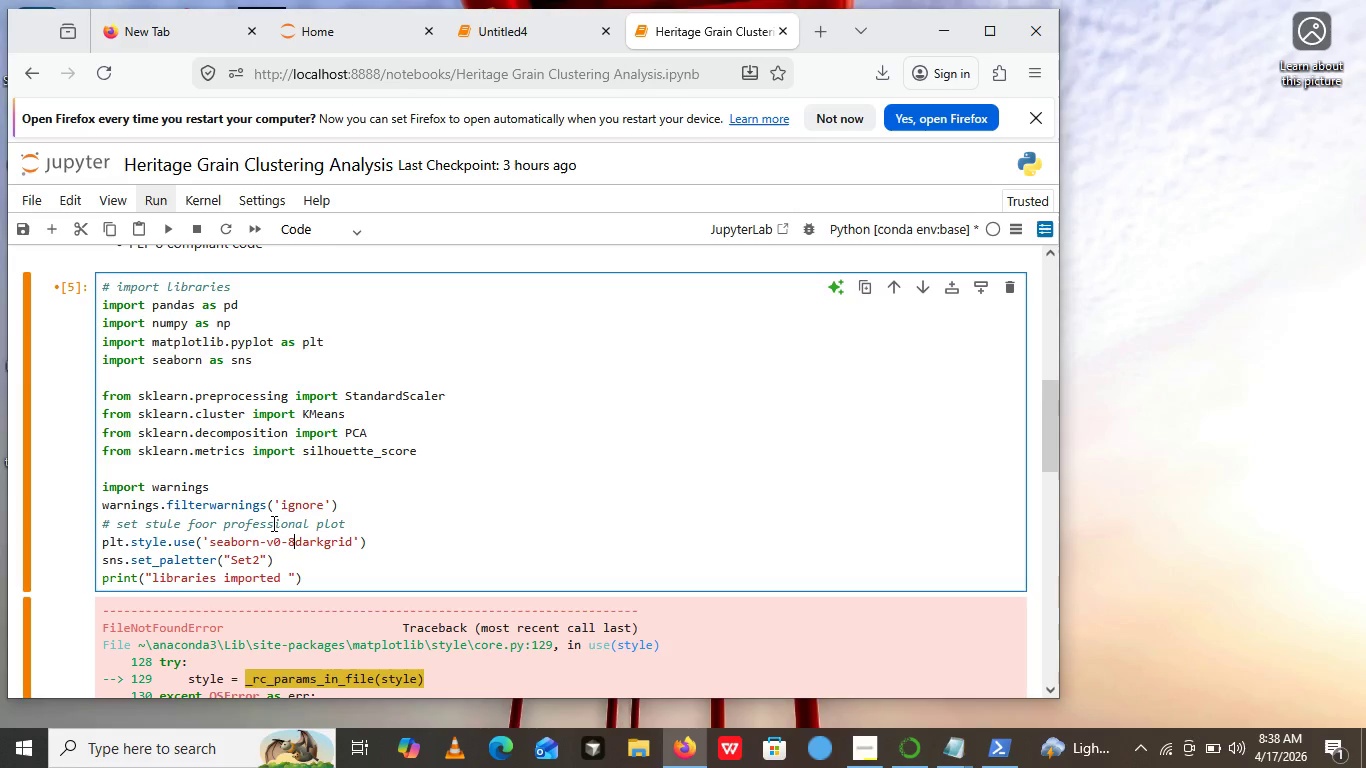 
key(Backspace)
 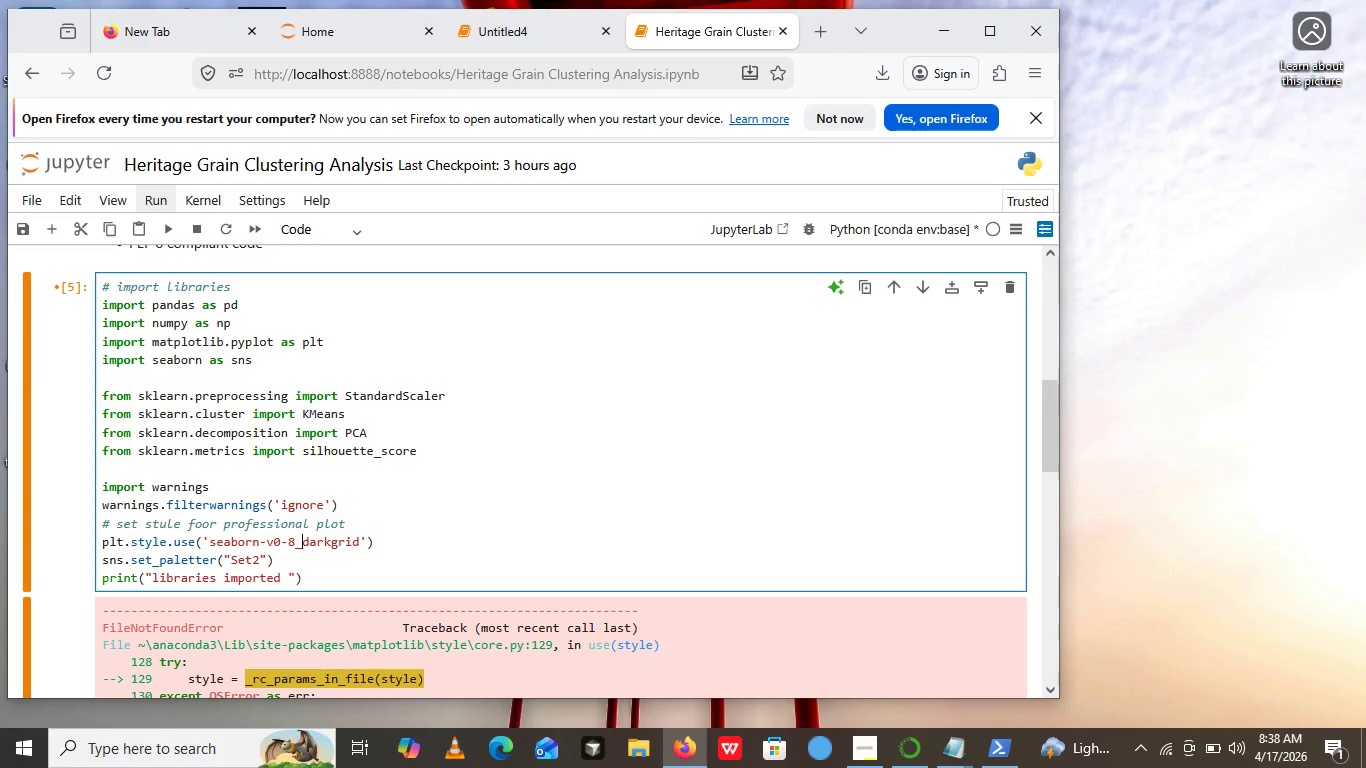 
key(Shift+Minus)
 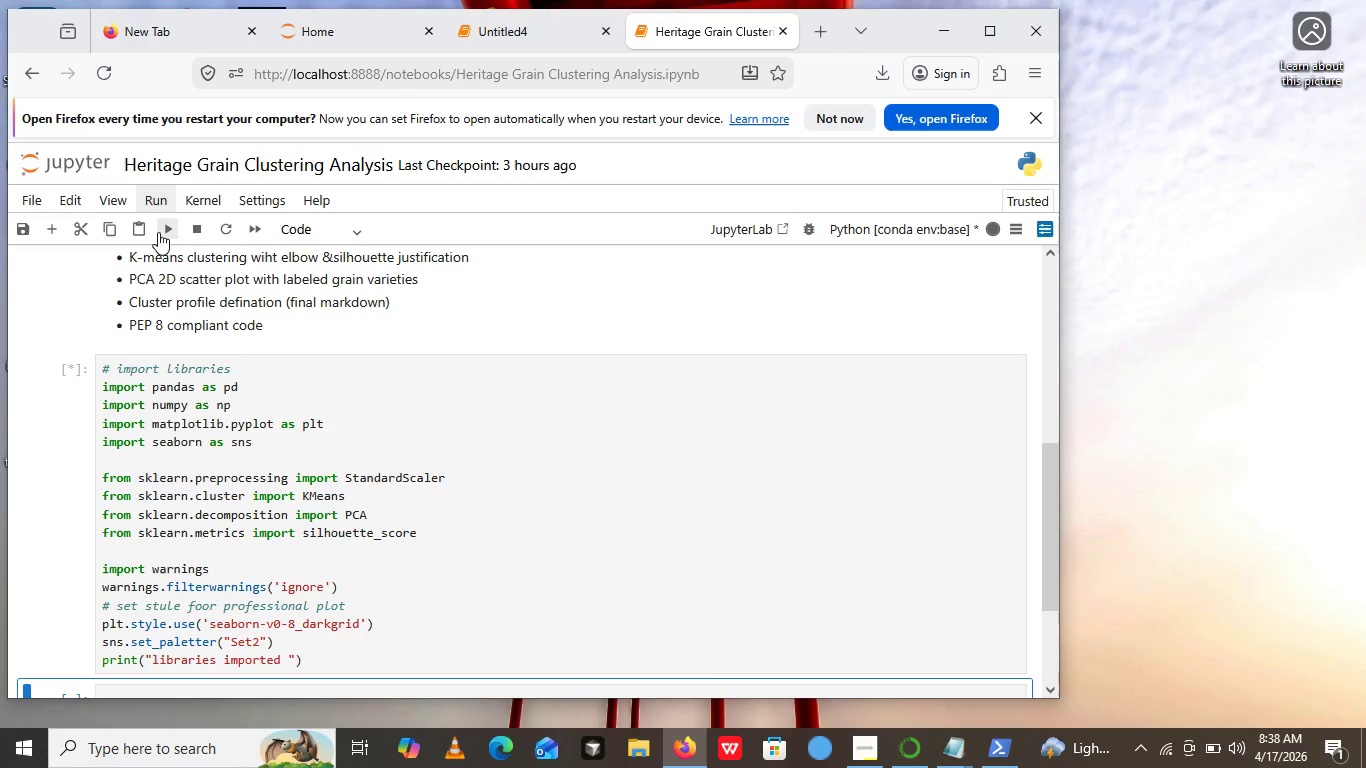 
left_click([158, 232])
 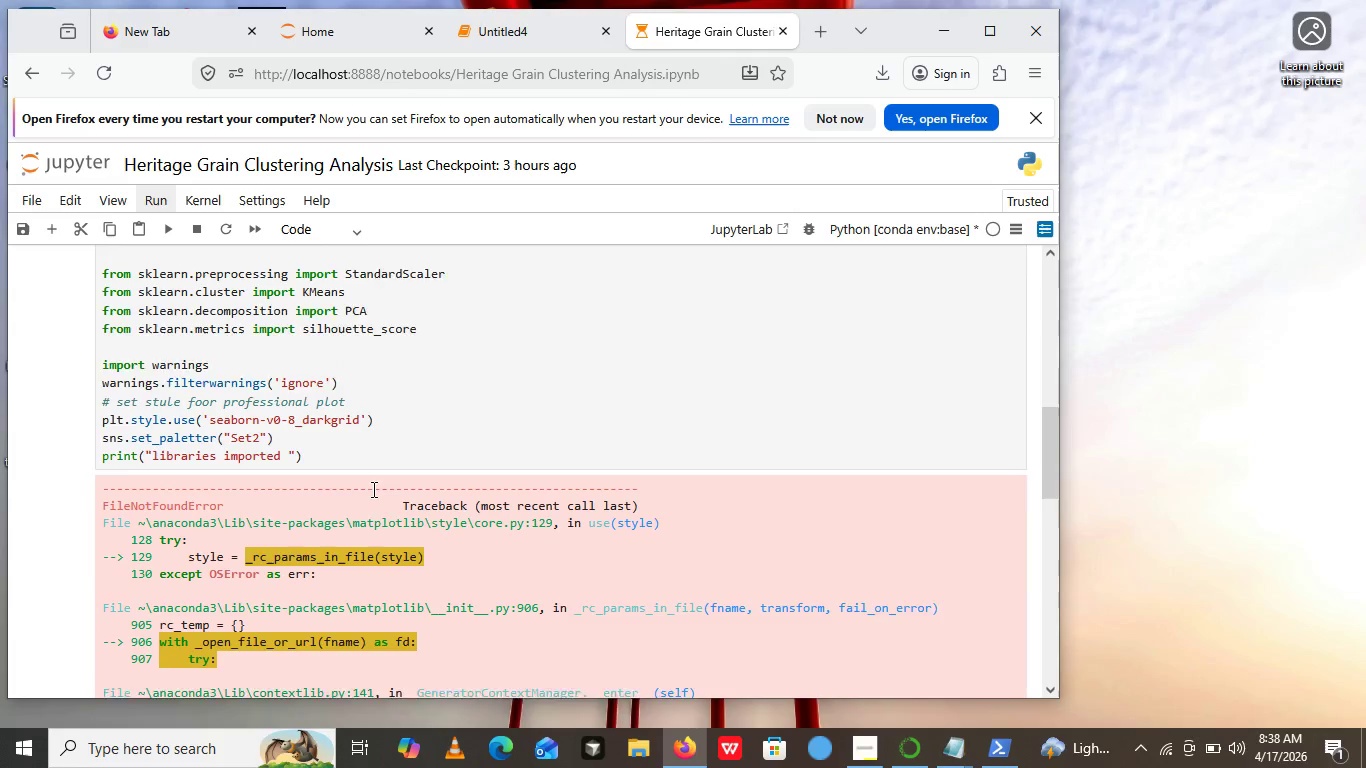 
scroll: coordinate [468, 606], scroll_direction: down, amount: 8.0
 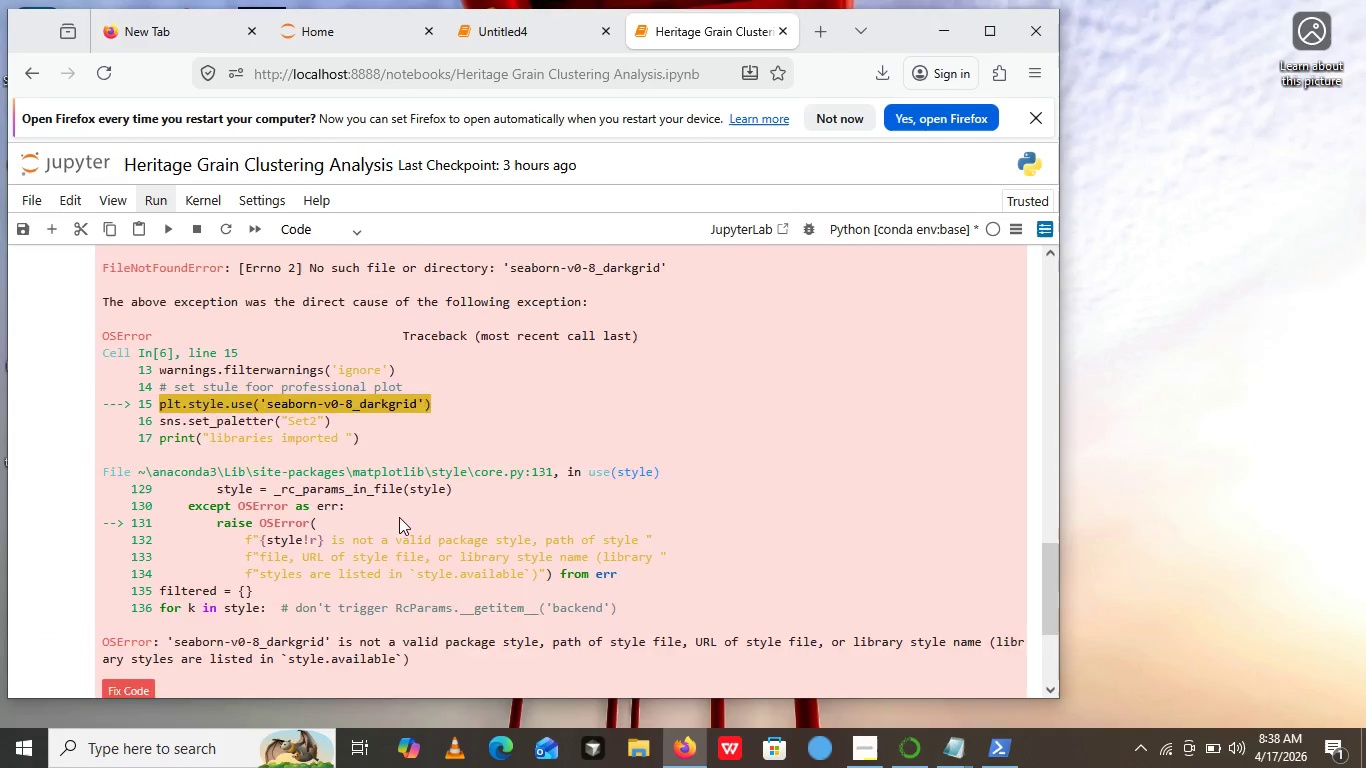 
scroll: coordinate [342, 441], scroll_direction: up, amount: 7.0
 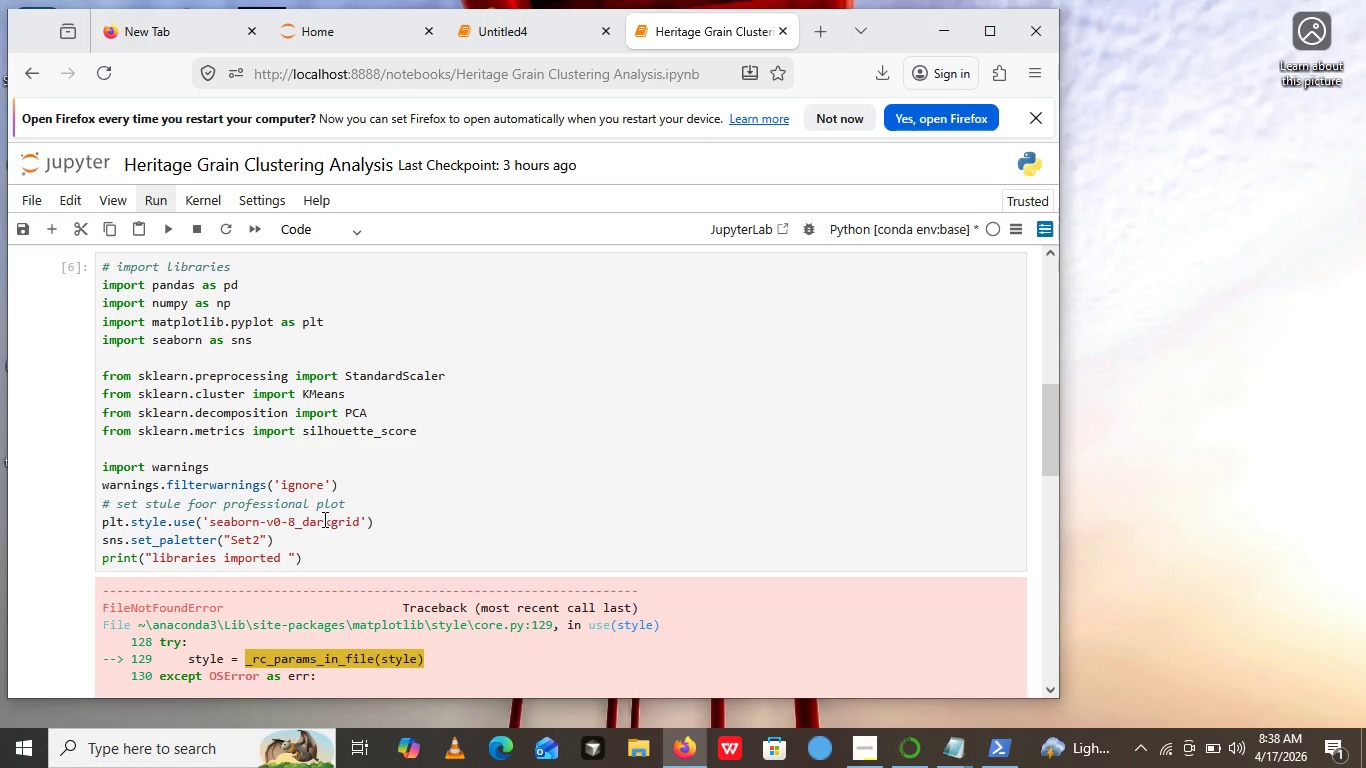 
wait(23.41)
 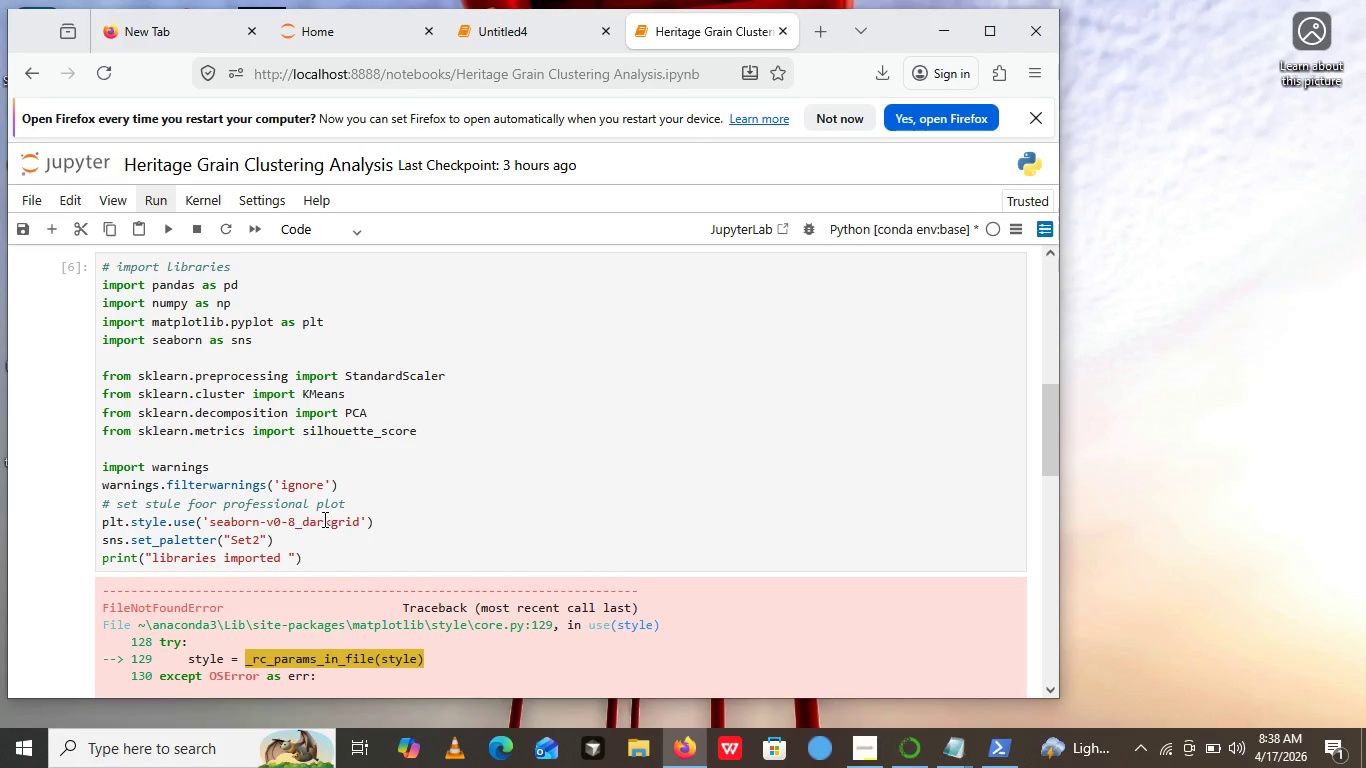 
left_click([305, 525])
 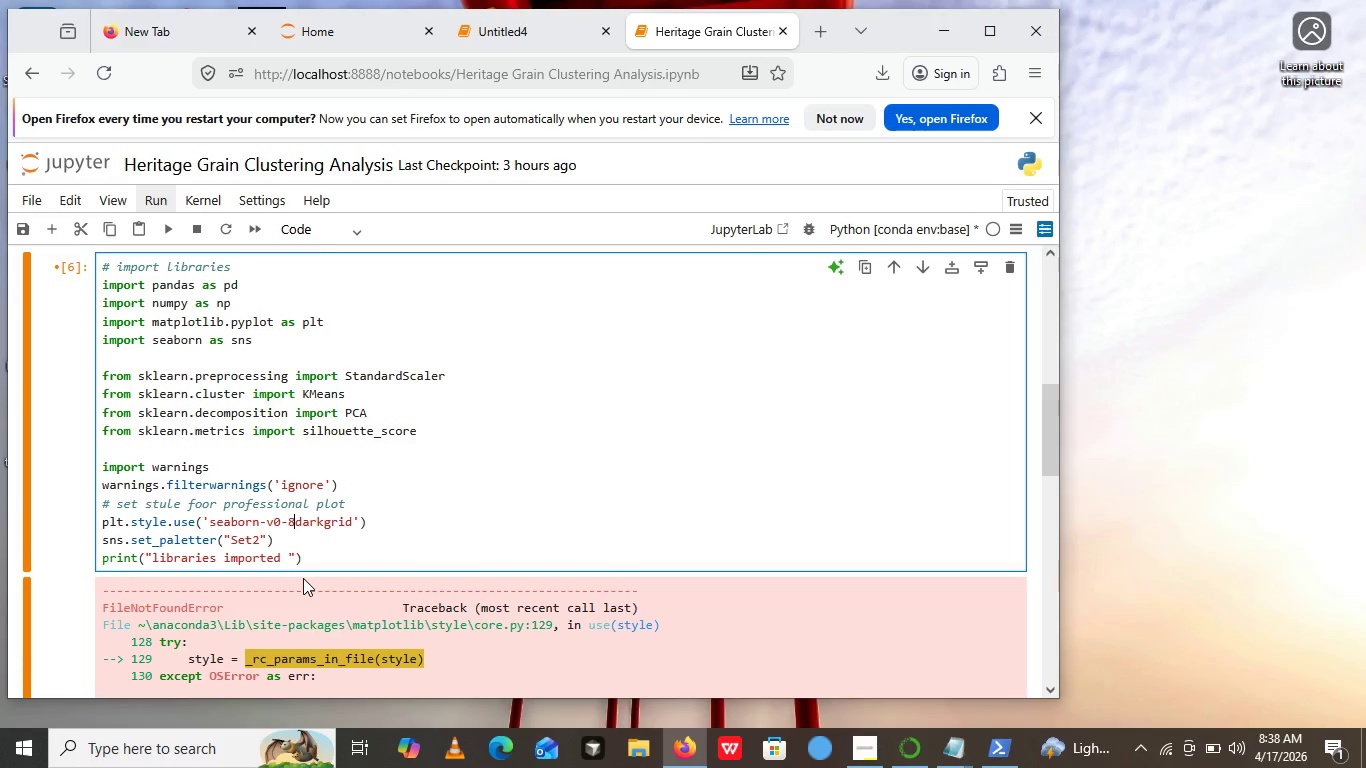 
key(Backspace)
 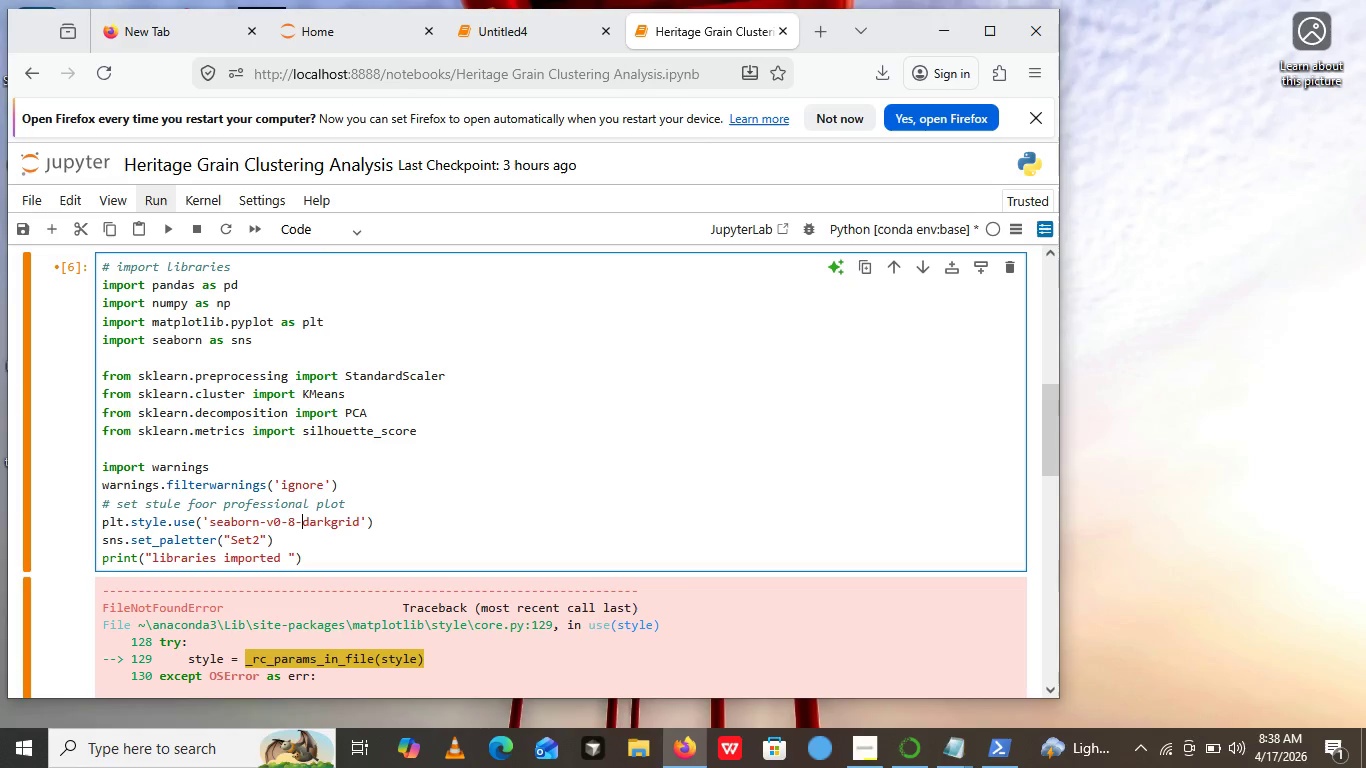 
key(Minus)
 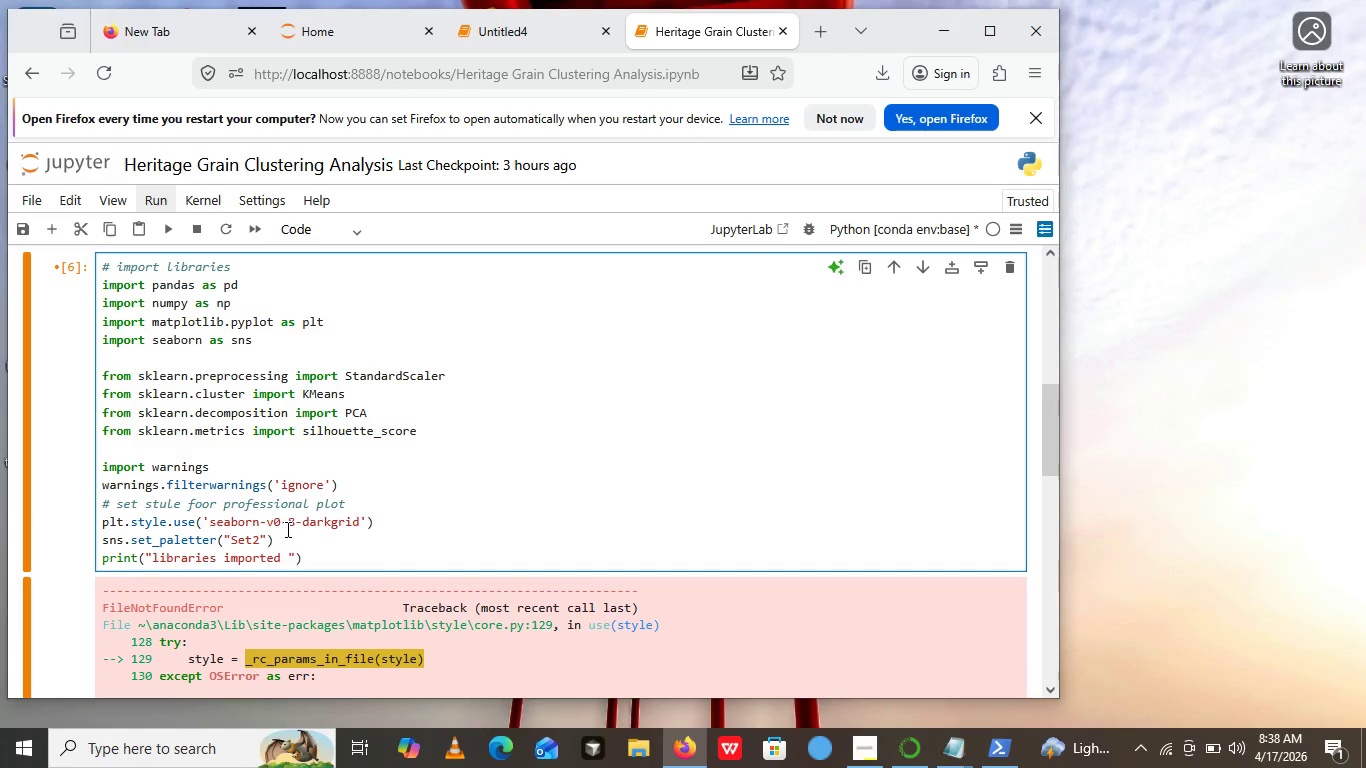 
left_click([286, 529])
 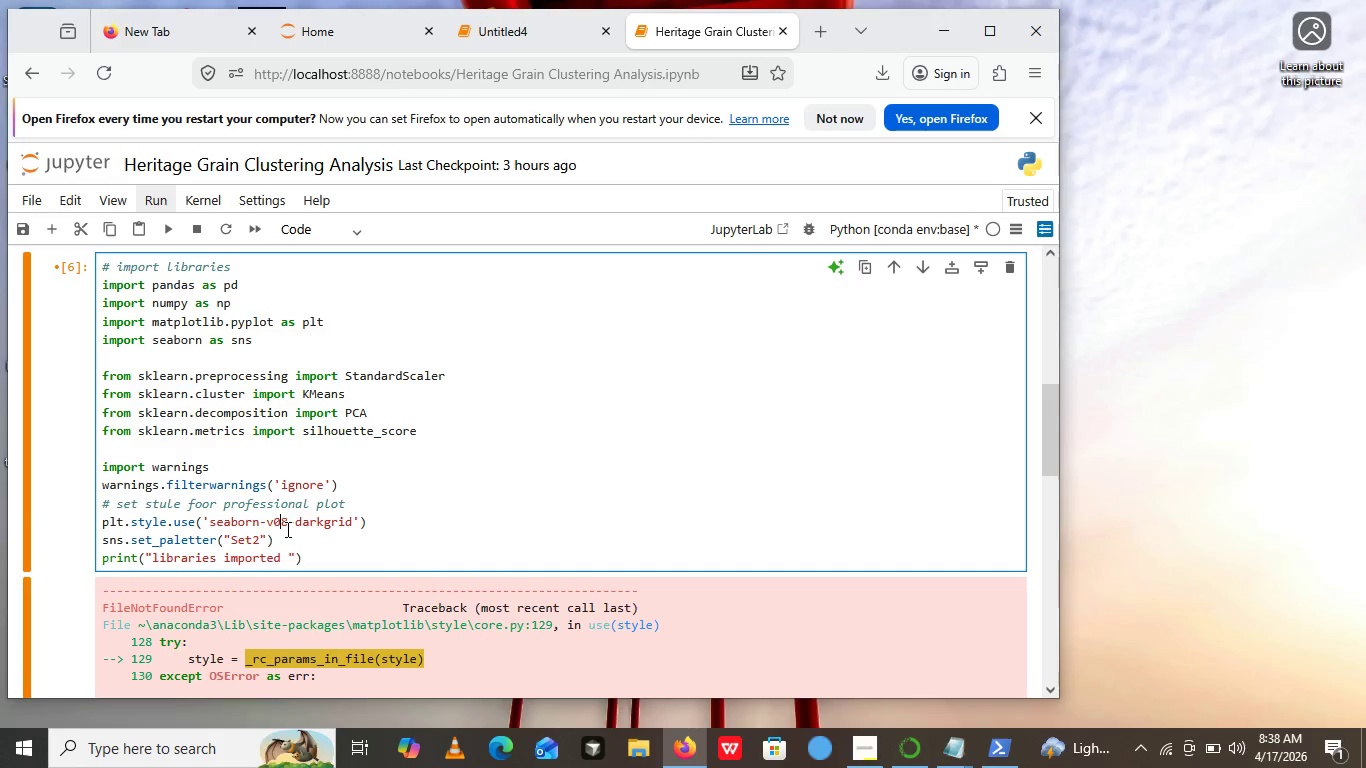 
key(Backspace)
 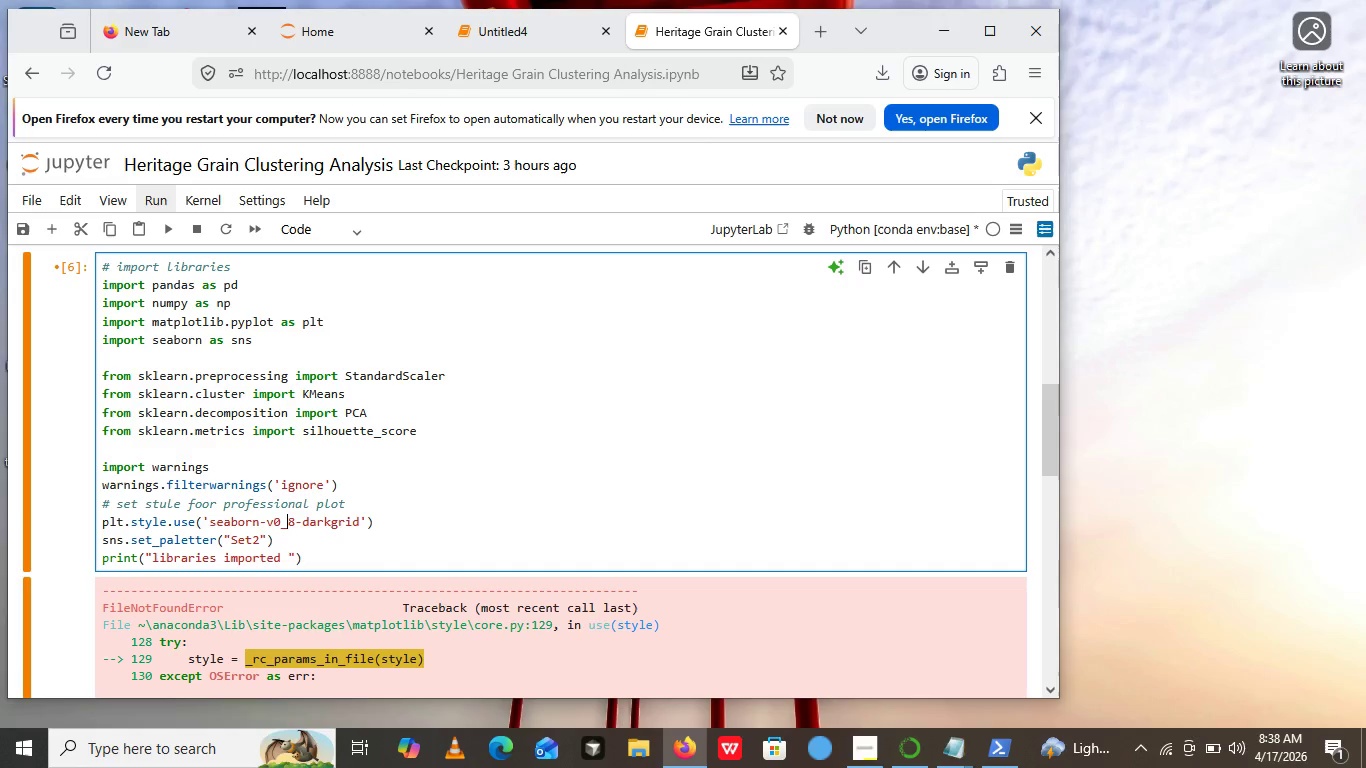 
key(Shift+Minus)
 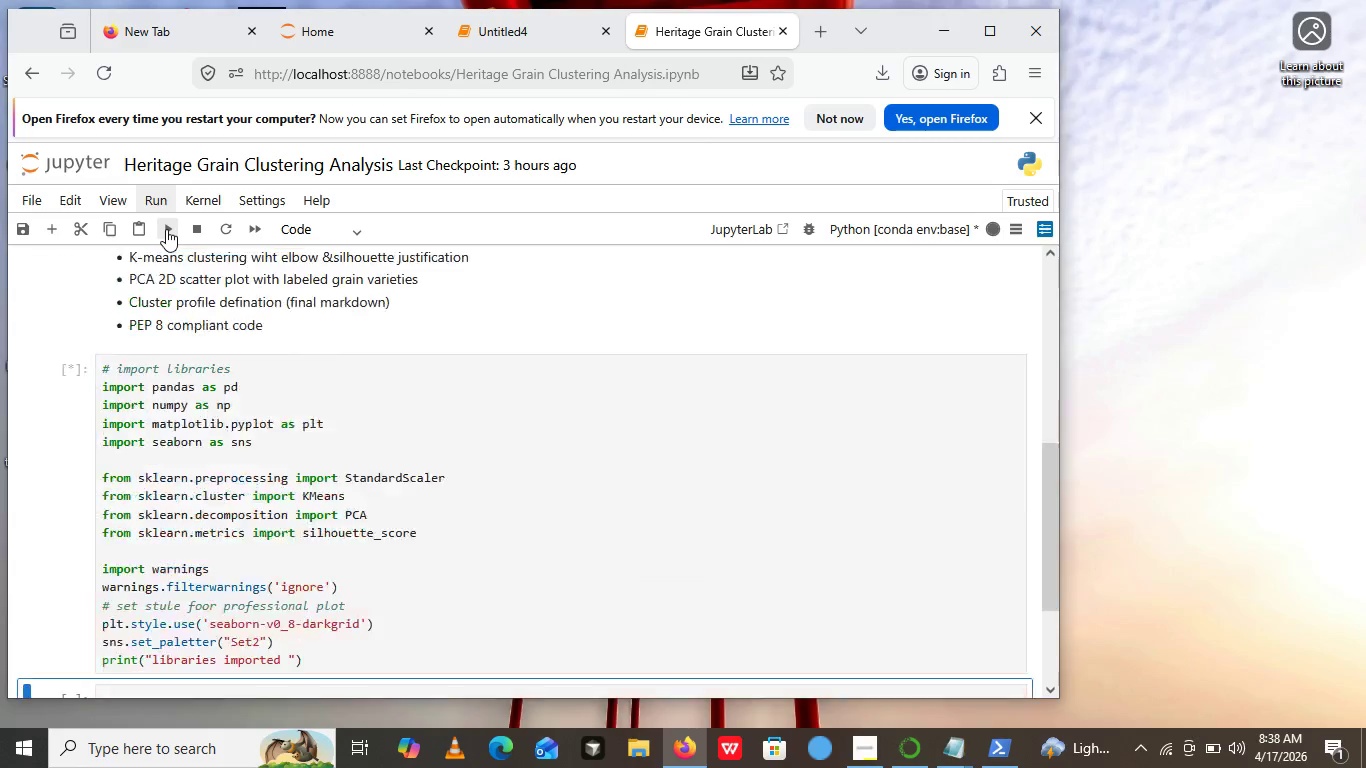 
left_click([166, 229])
 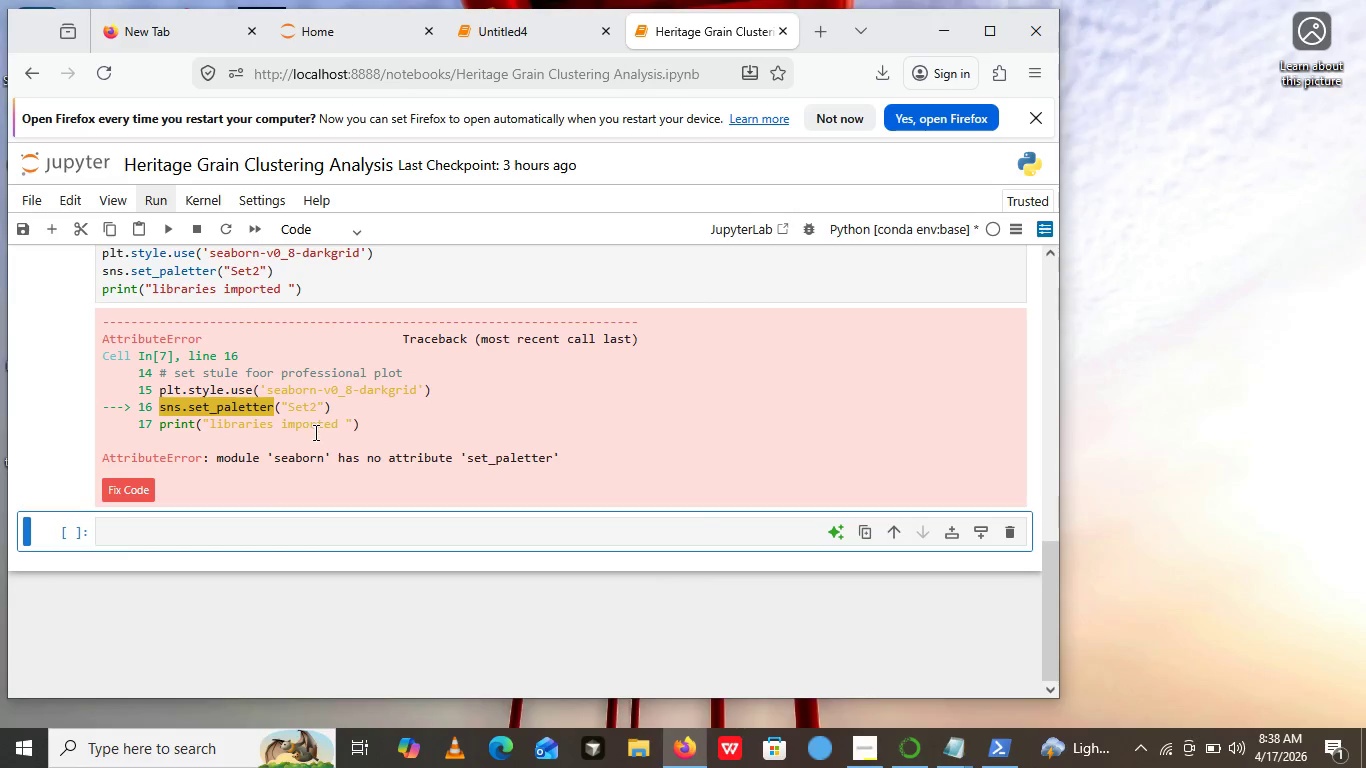 
scroll: coordinate [312, 387], scroll_direction: down, amount: 3.0
 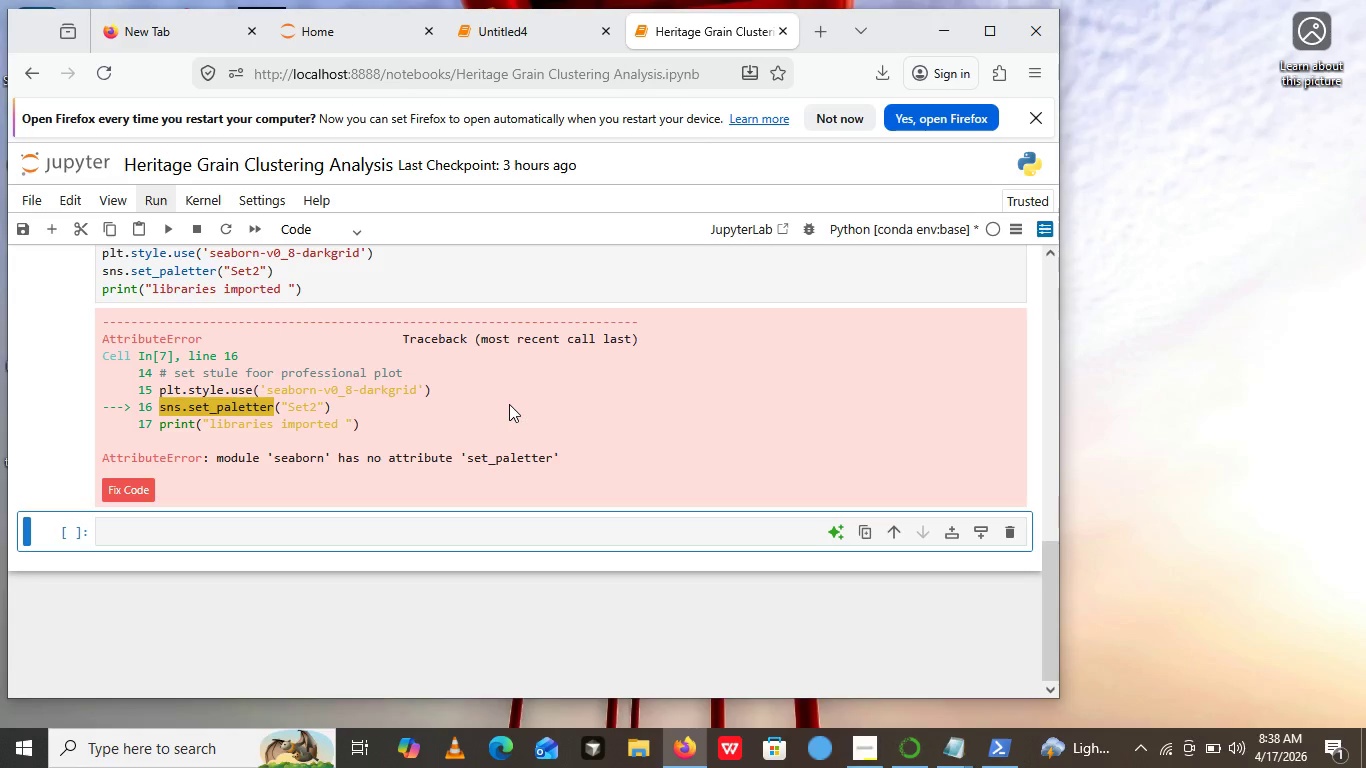 
wait(5.13)
 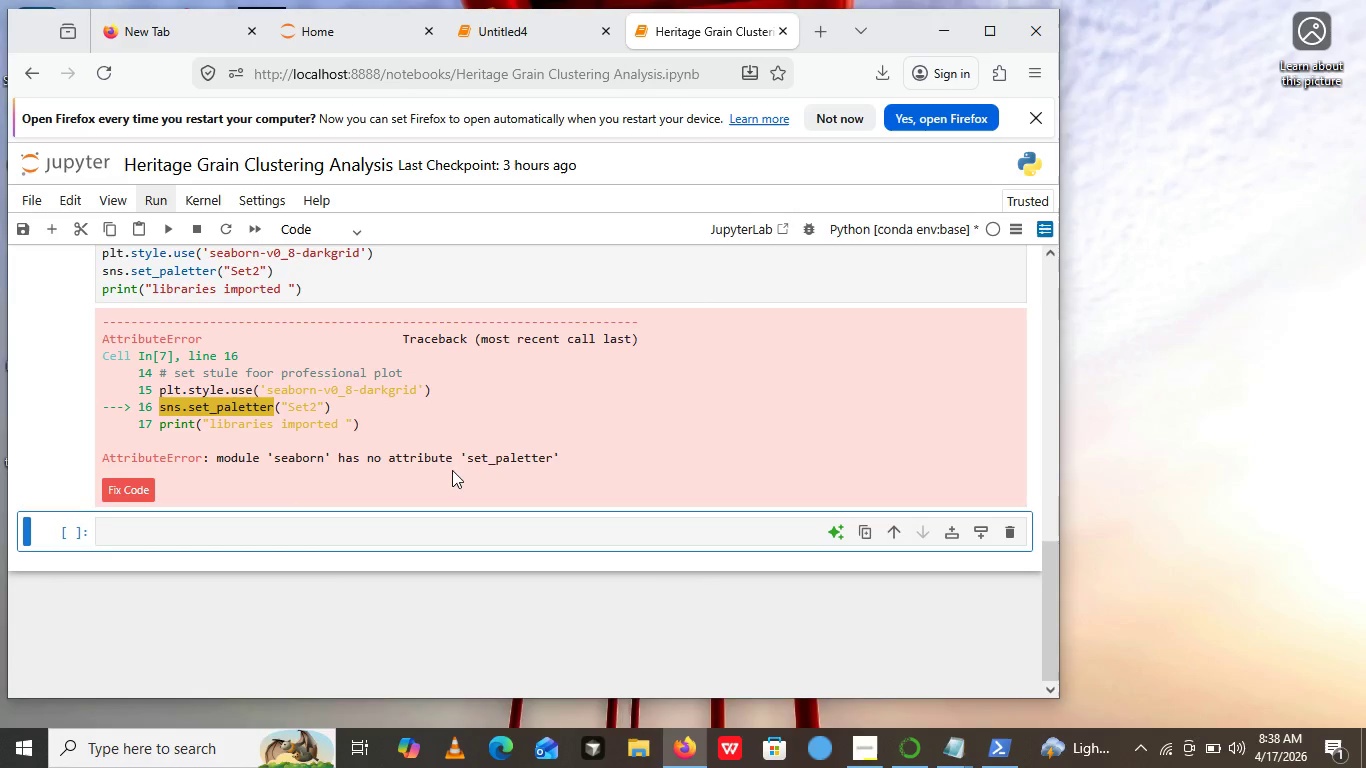 
scroll: coordinate [509, 404], scroll_direction: up, amount: 1.0
 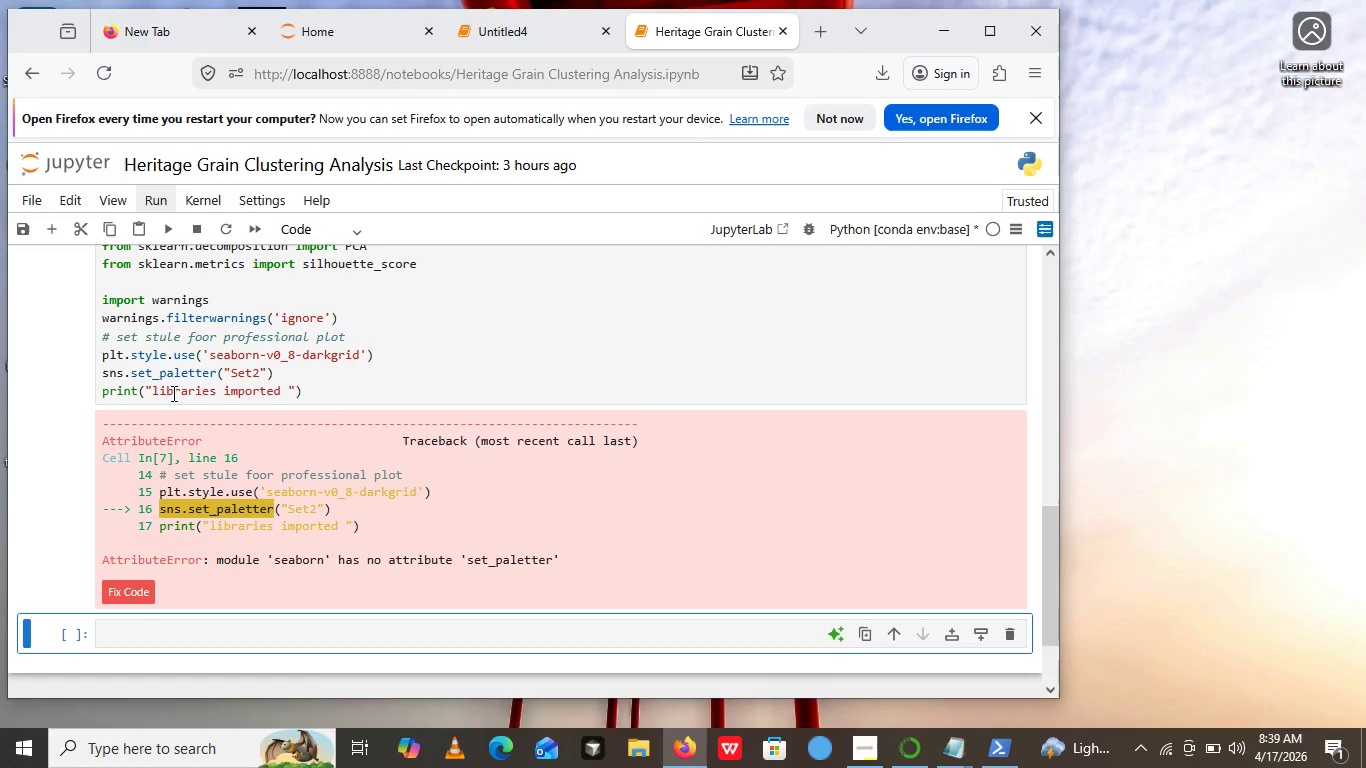 
wait(15.87)
 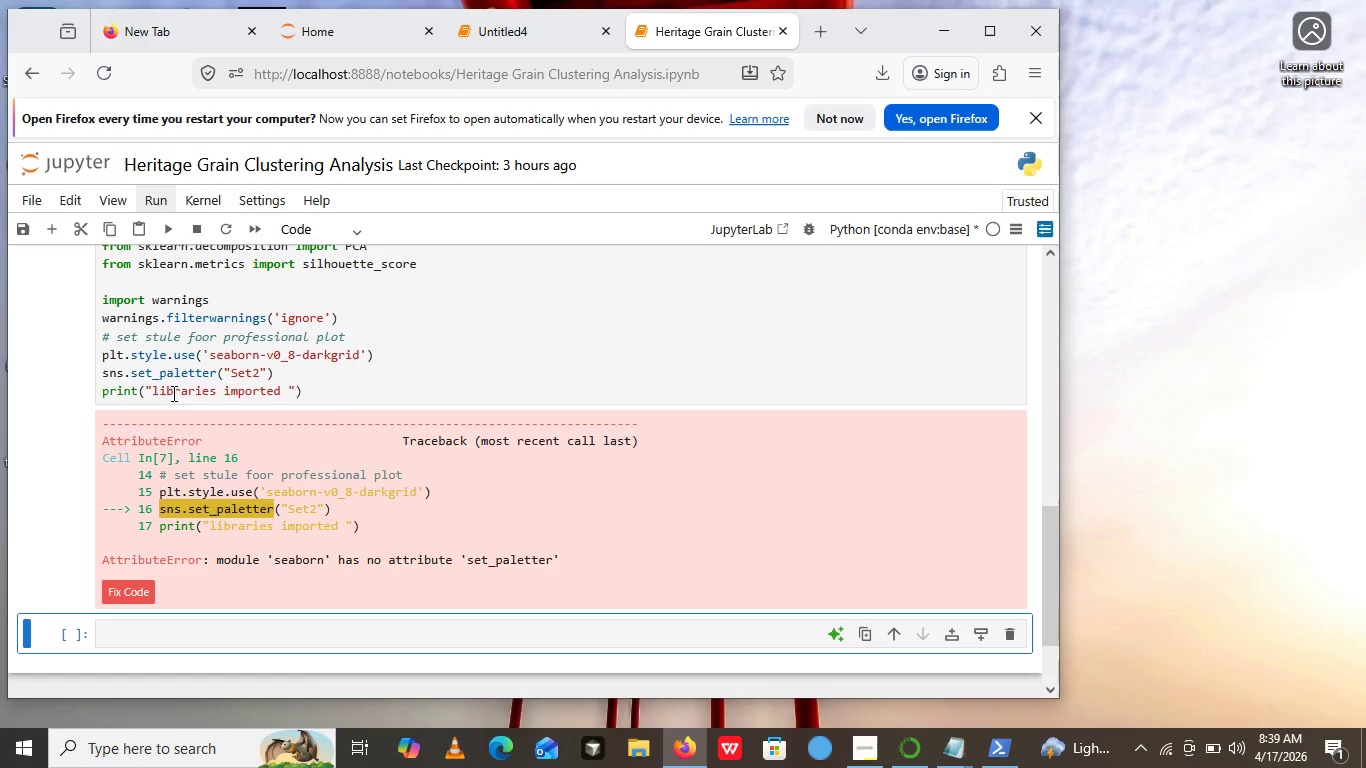 
left_click([220, 377])
 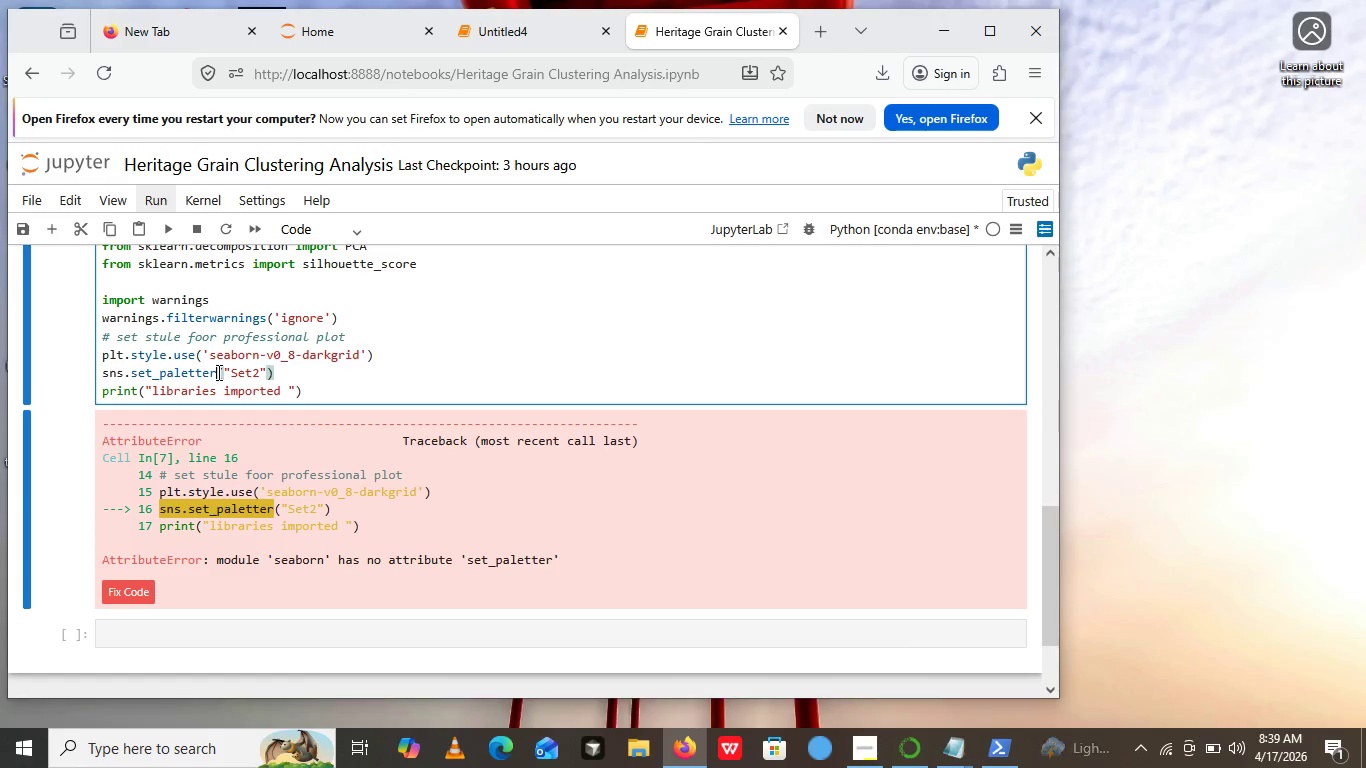 
left_click([217, 372])
 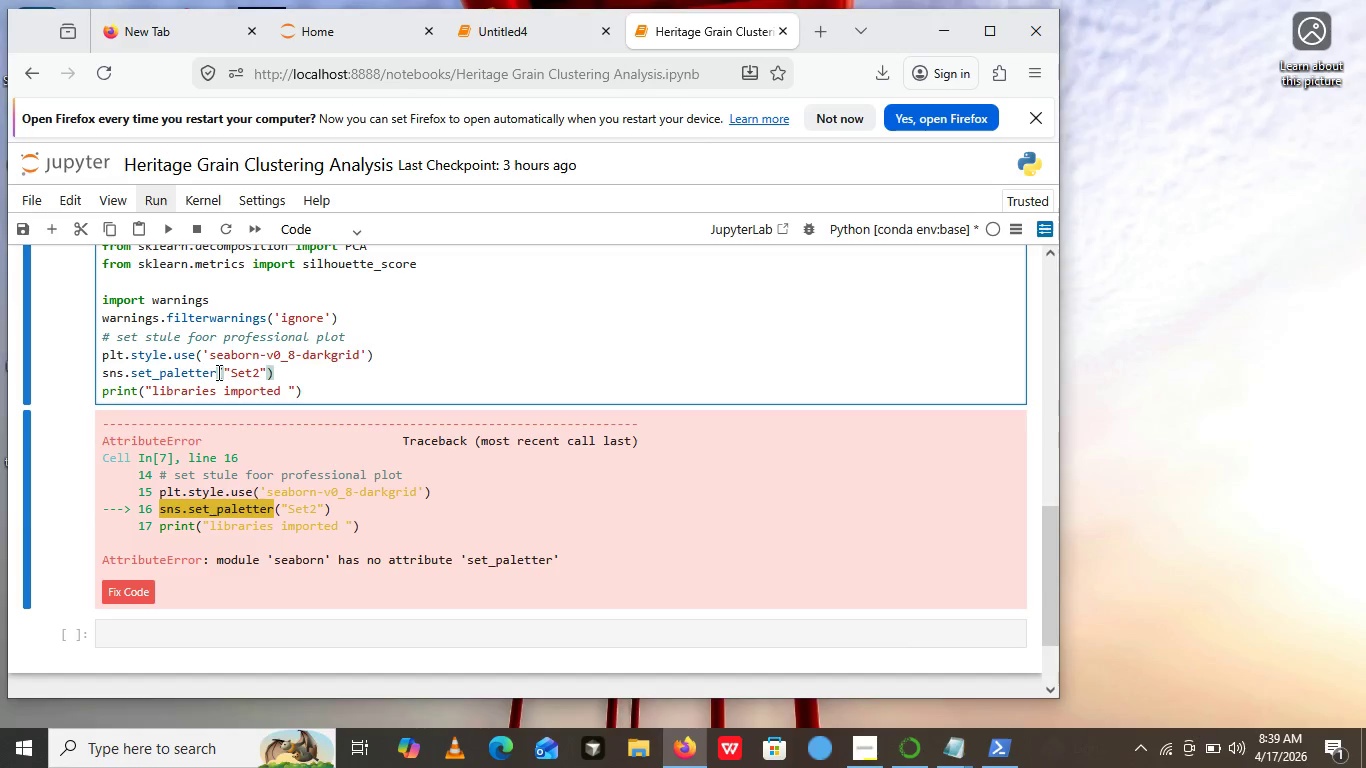 
left_click([217, 372])
 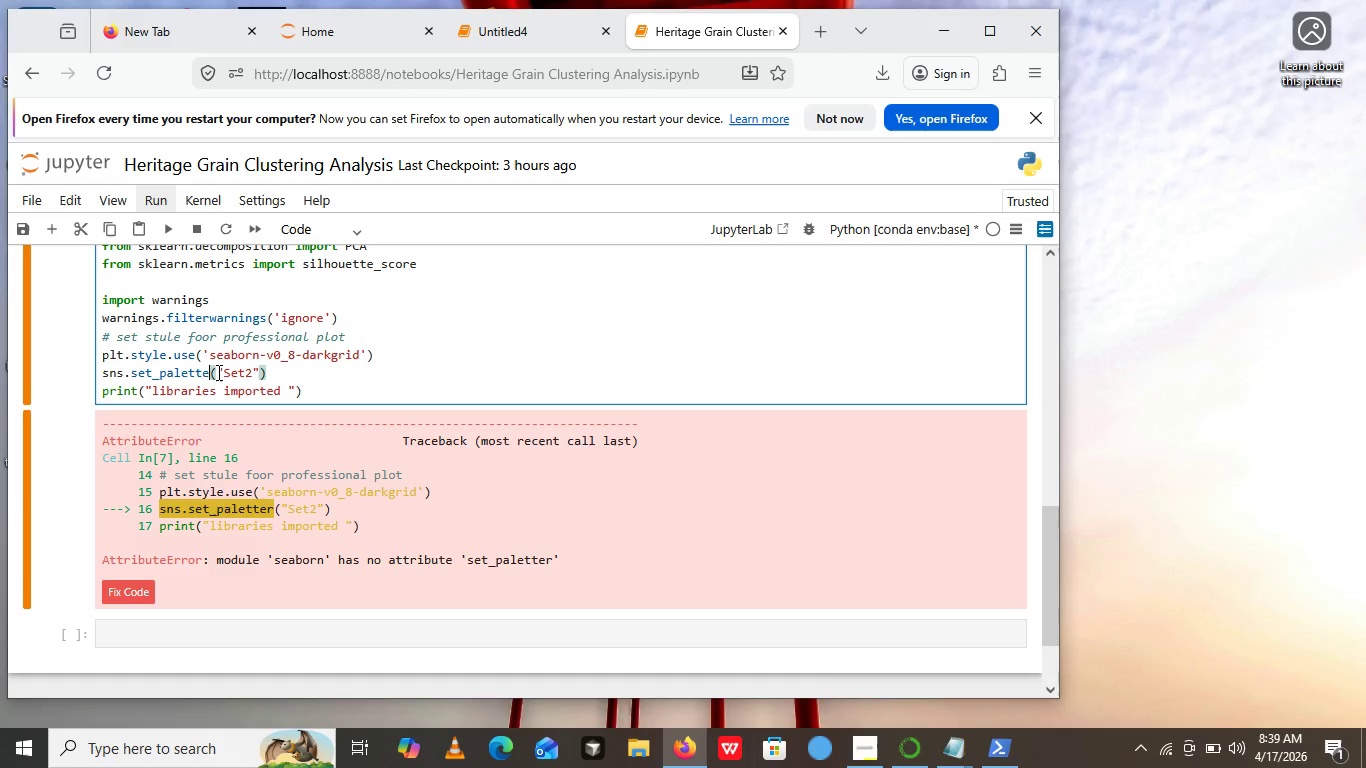 
key(Backspace)
 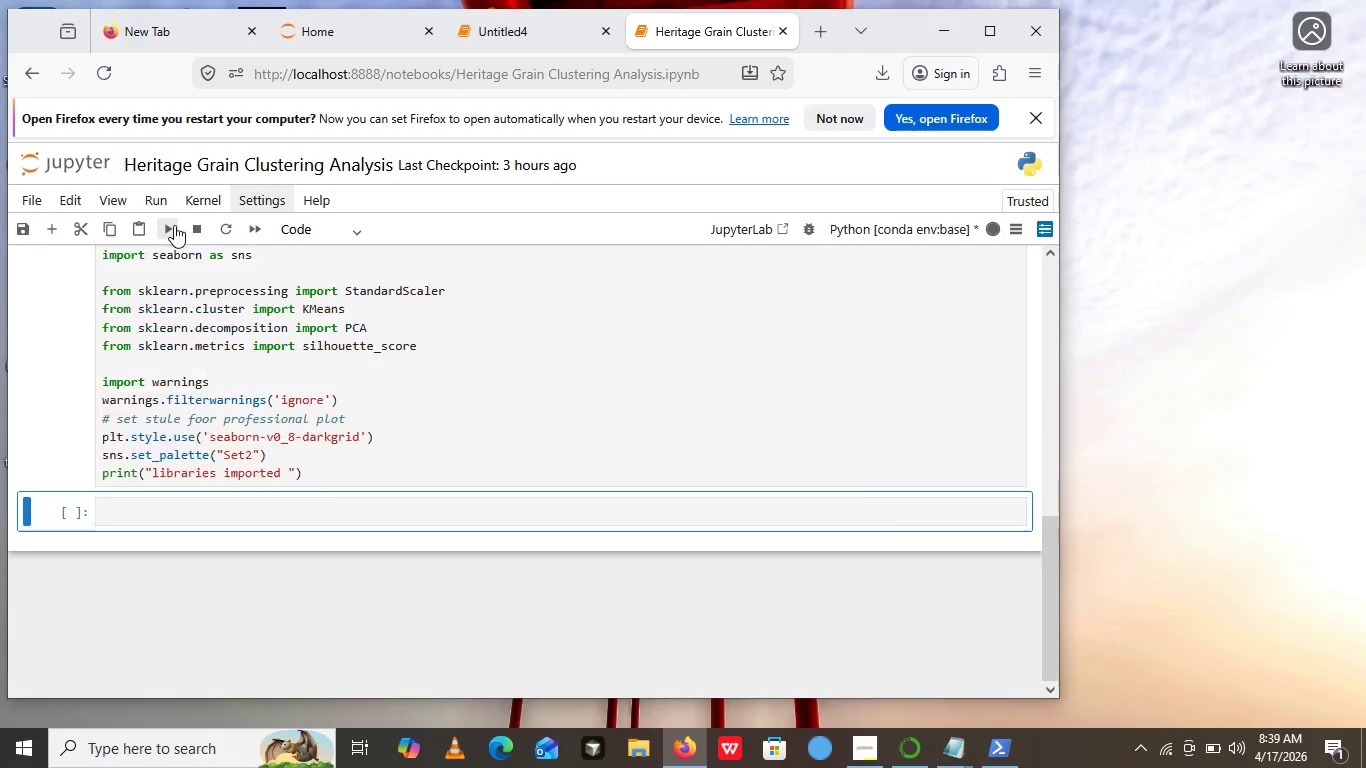 
left_click([174, 225])
 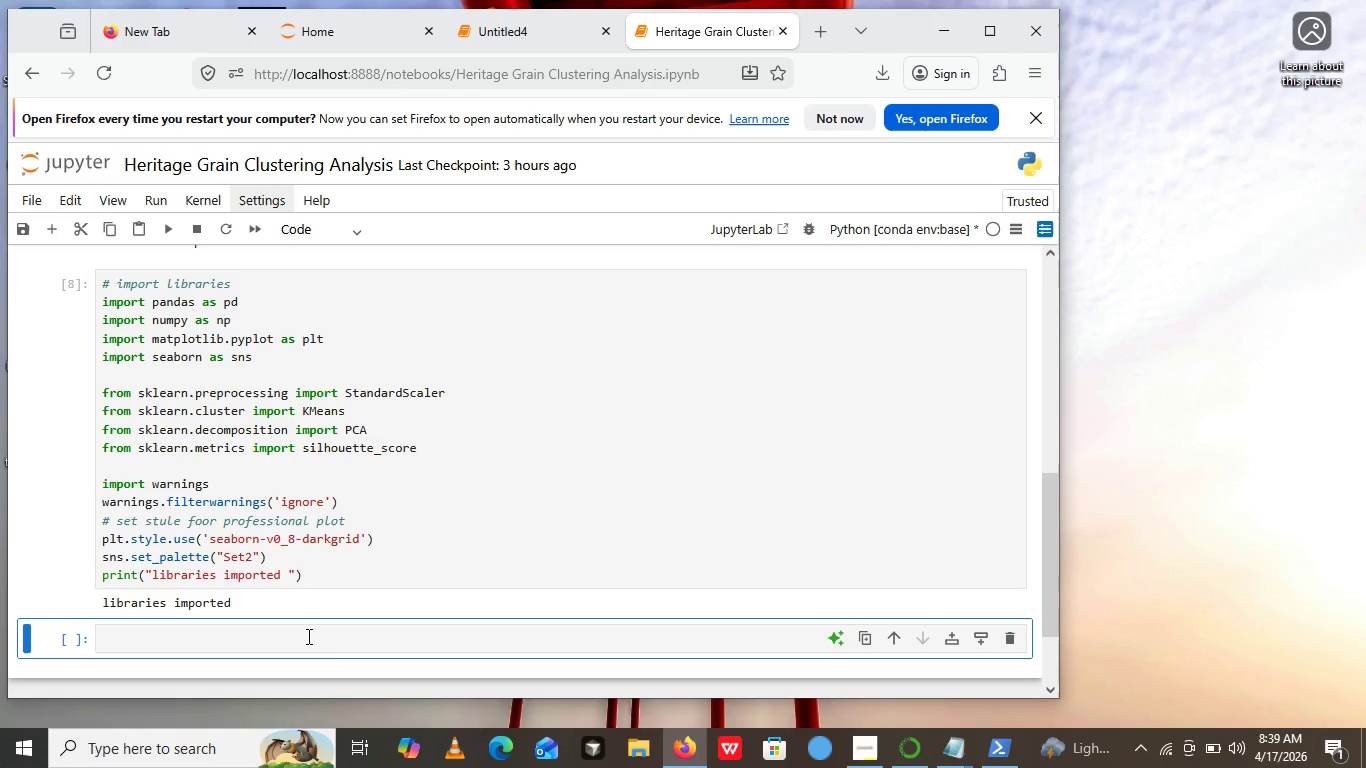 
scroll: coordinate [365, 438], scroll_direction: up, amount: 1.0
 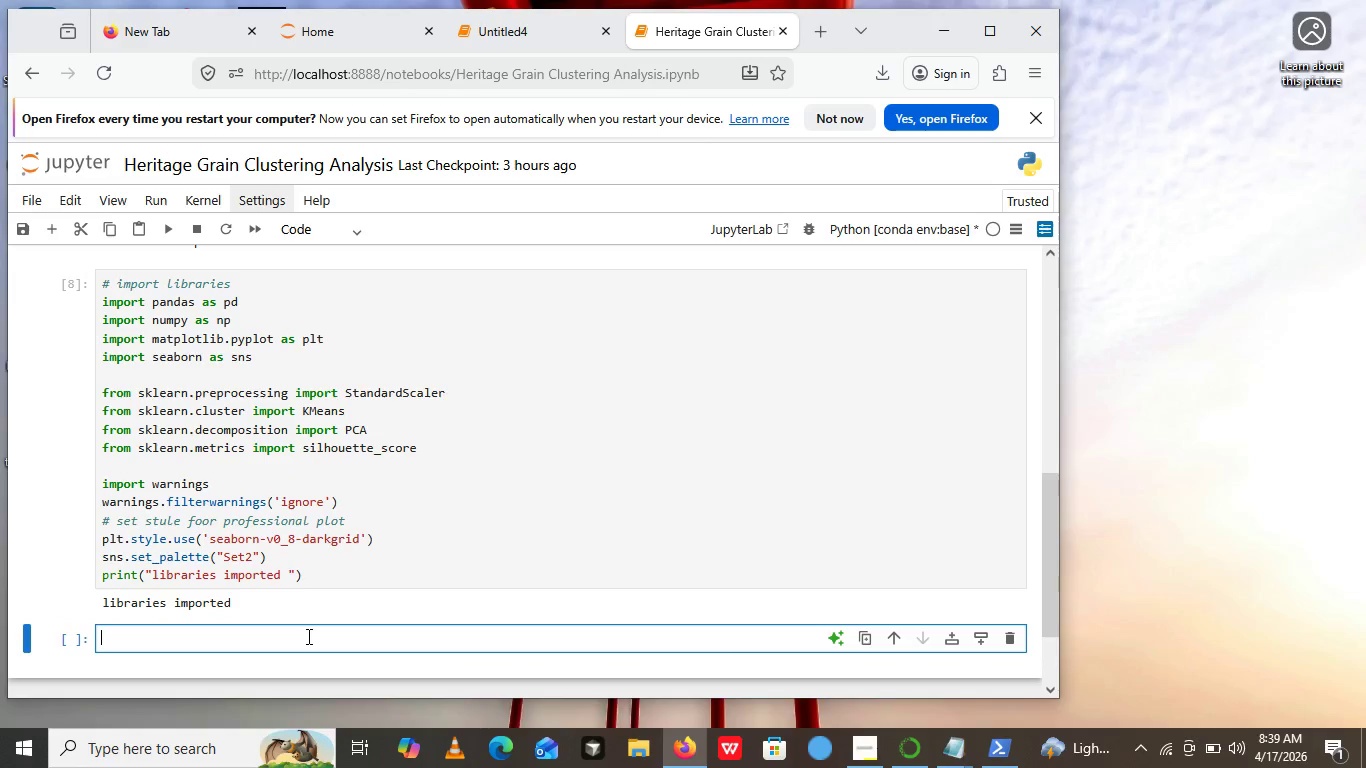 
left_click([307, 636])
 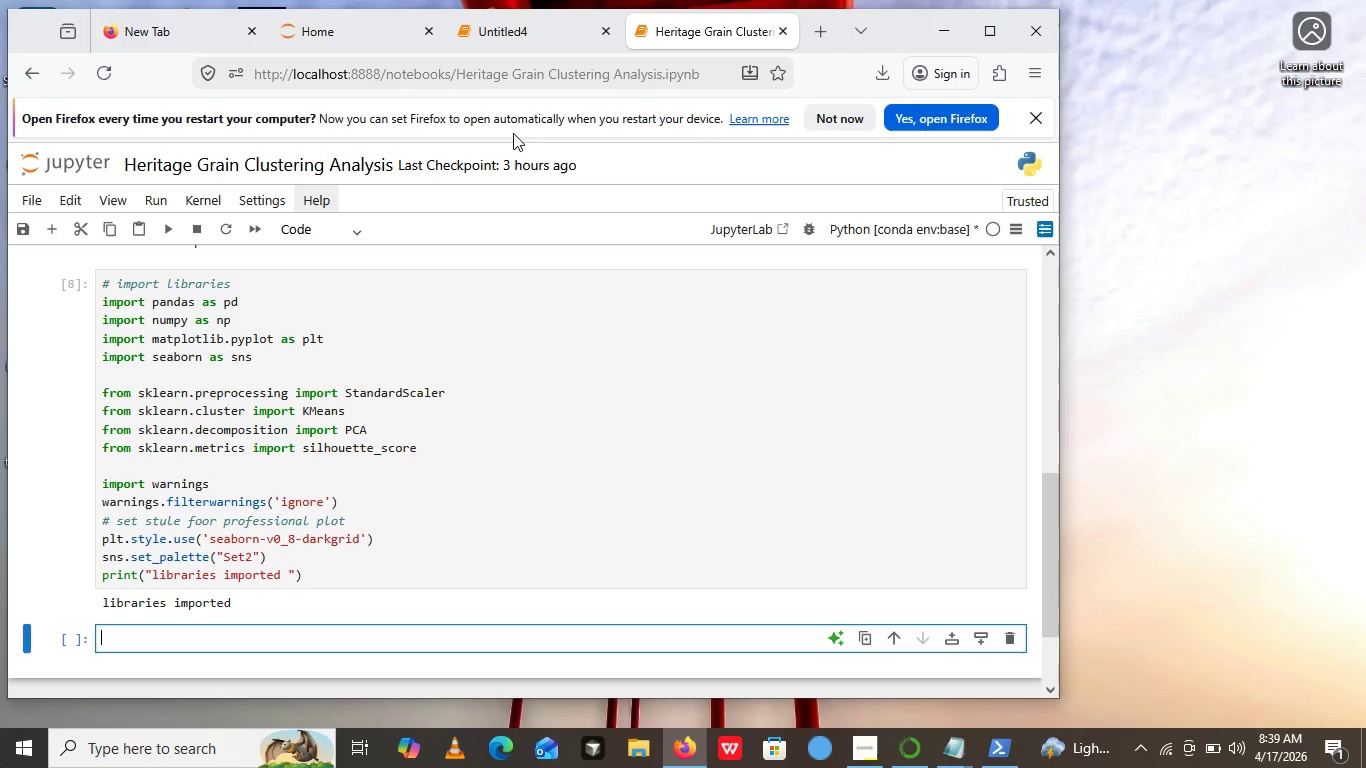 
wait(5.72)
 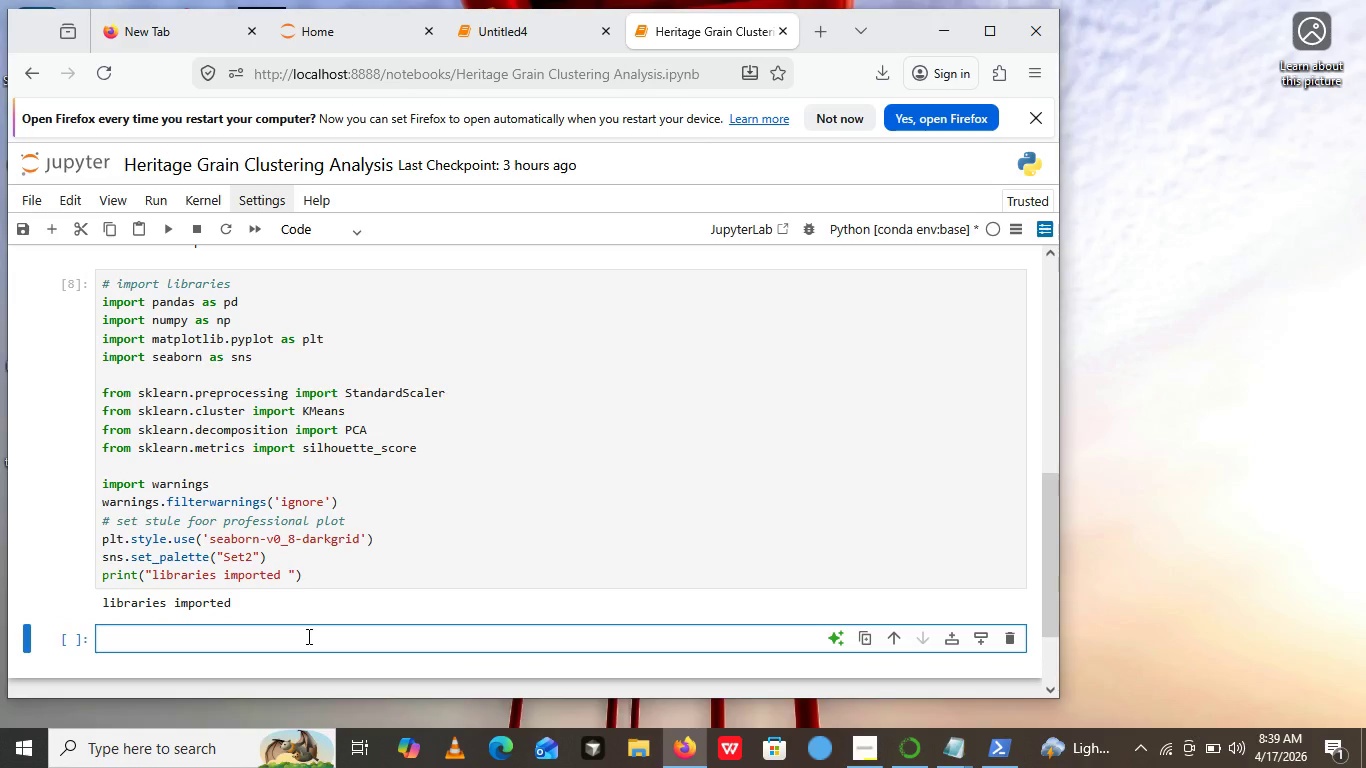 
left_click([337, 223])
 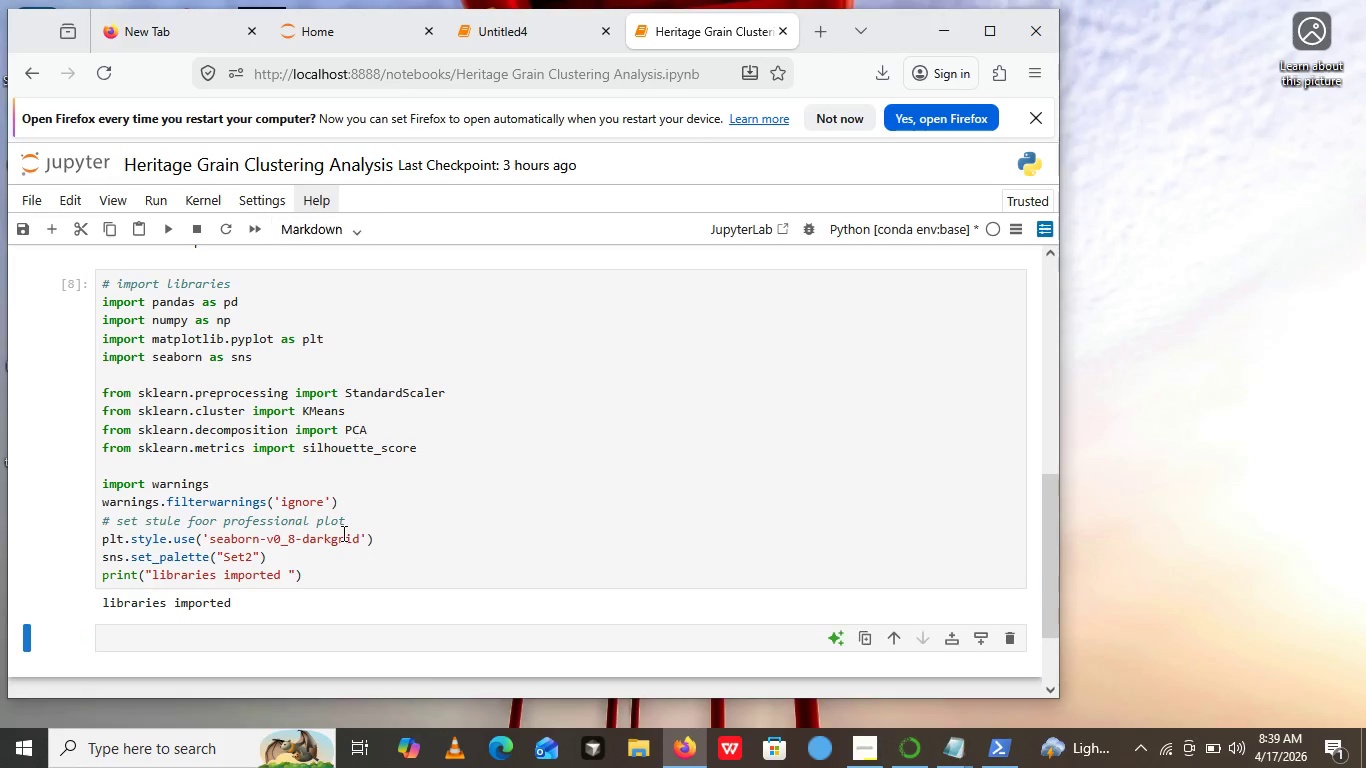 
left_click([303, 305])
 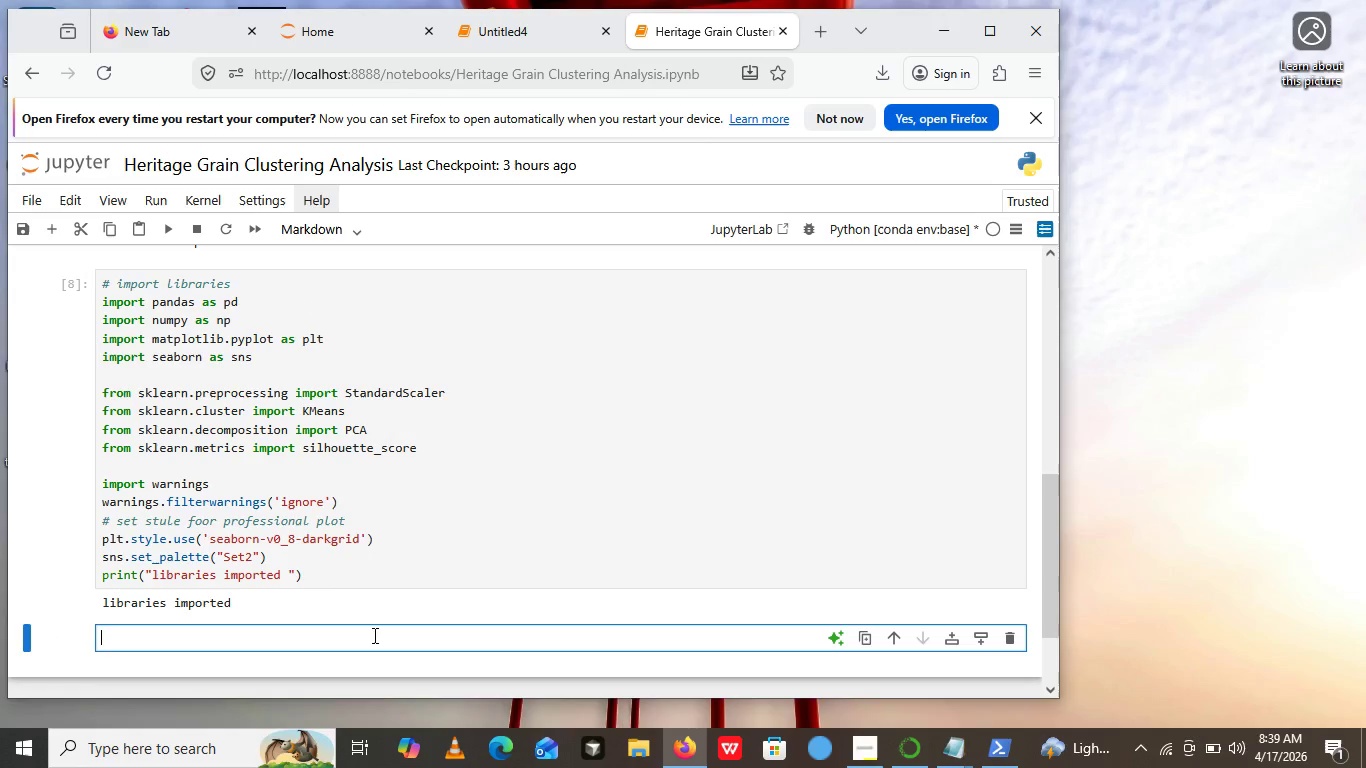 
left_click([373, 635])
 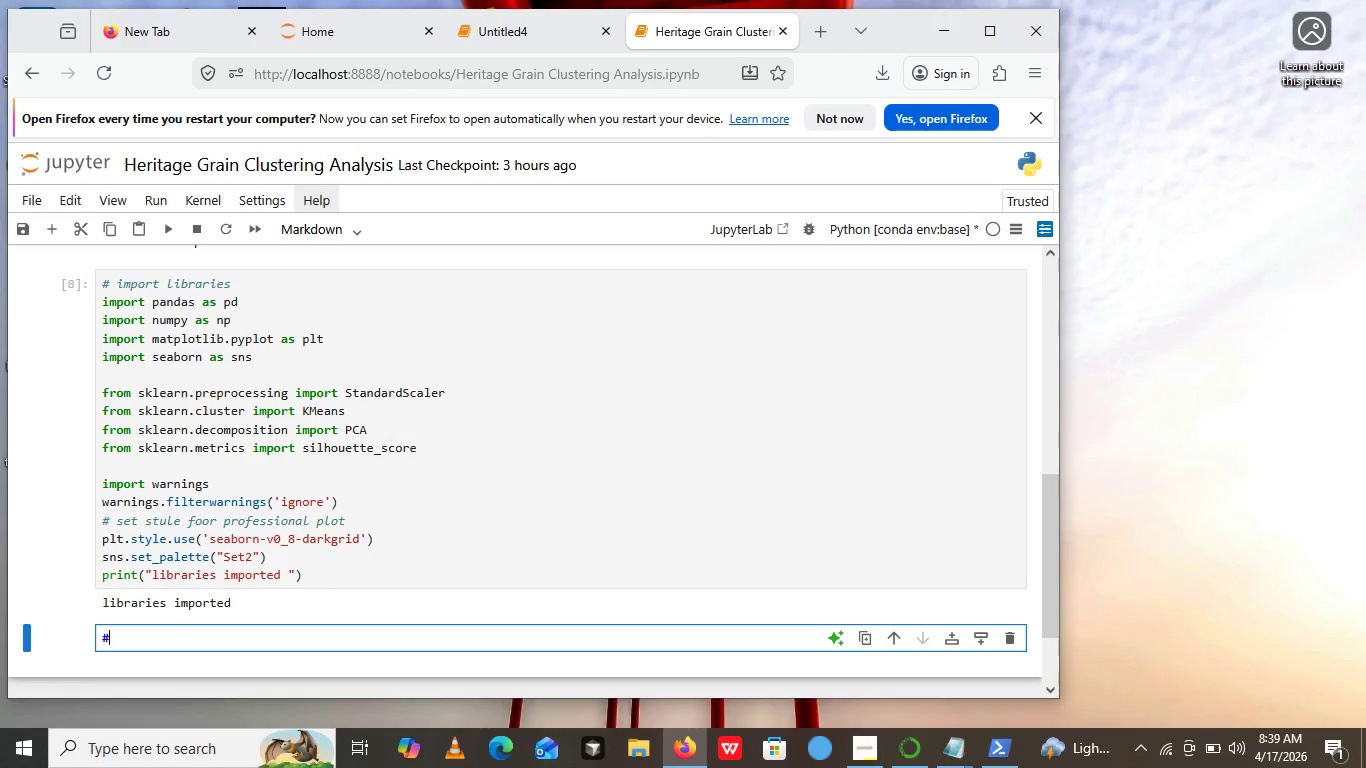 
type(# d)
key(Backspace)
type(Data )
 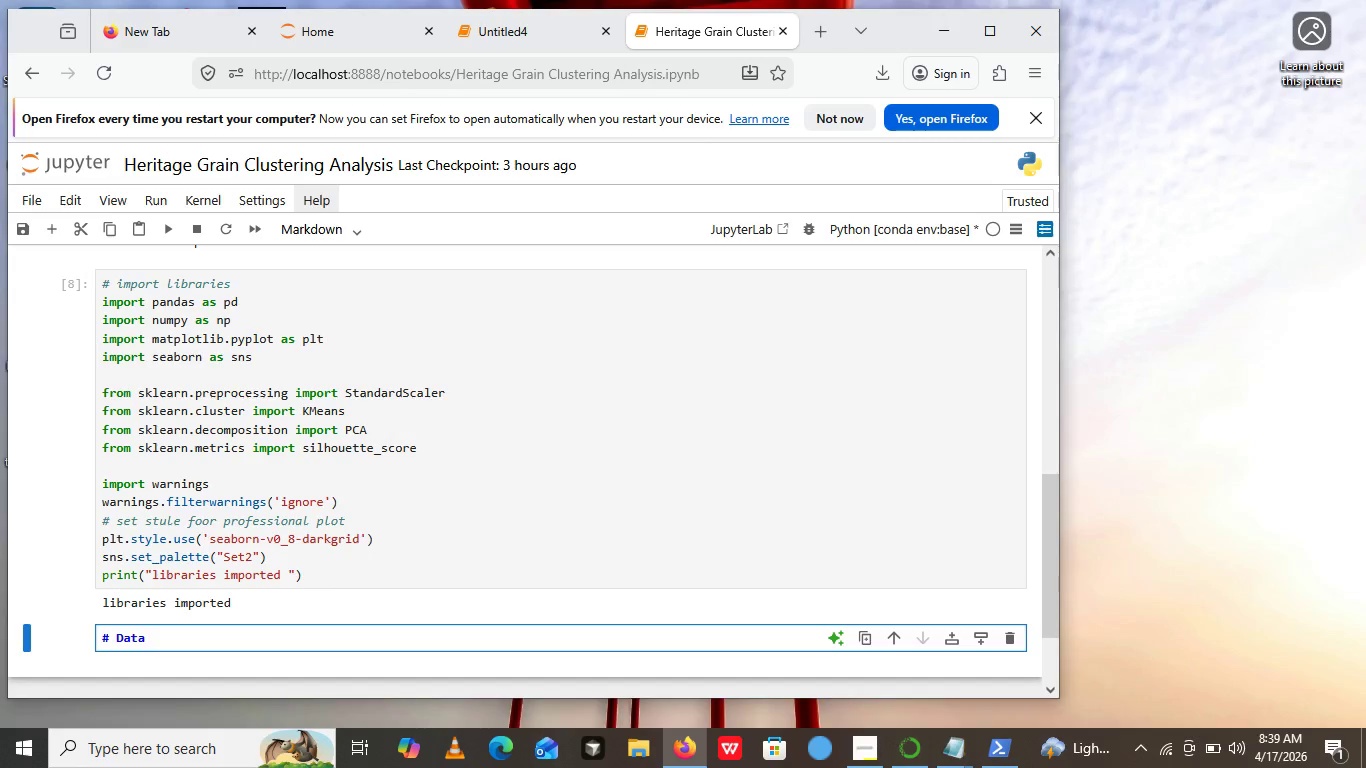 
type(Loading)
 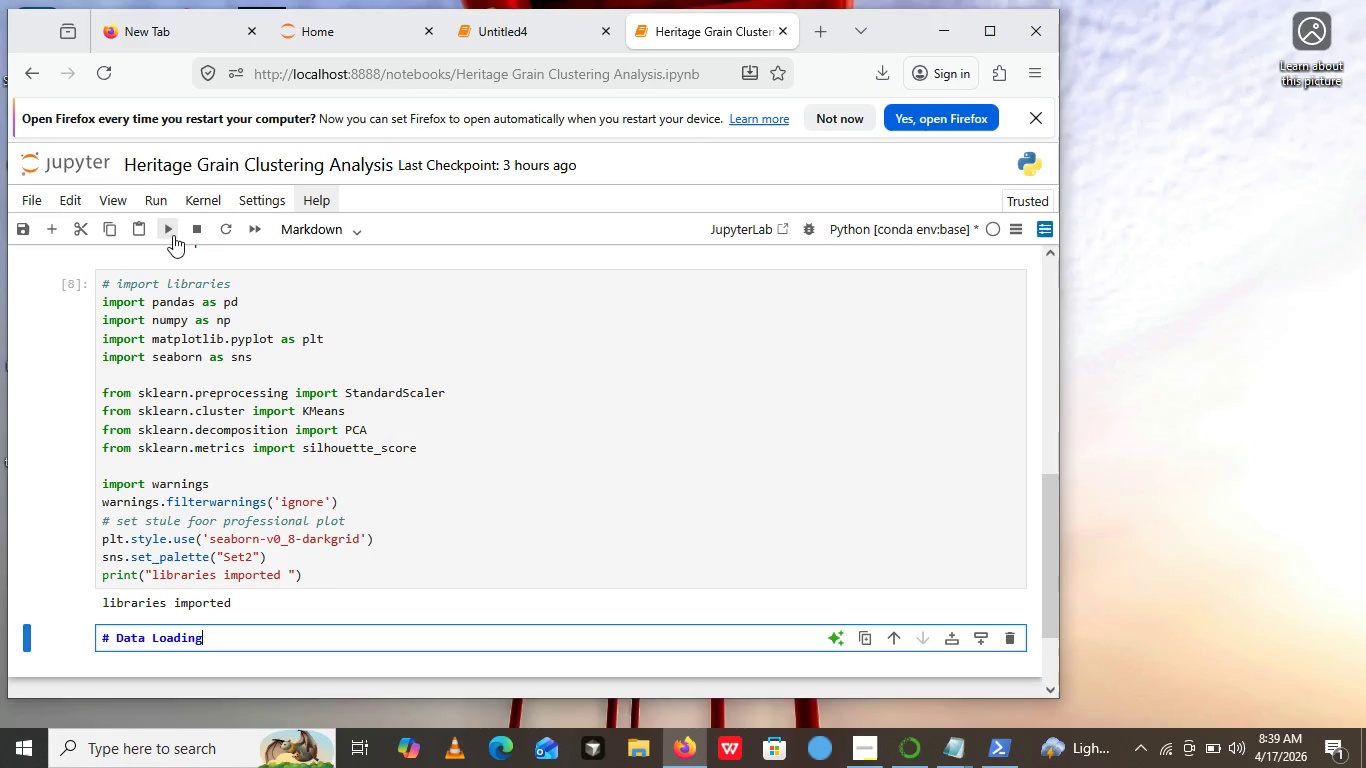 
left_click([173, 235])
 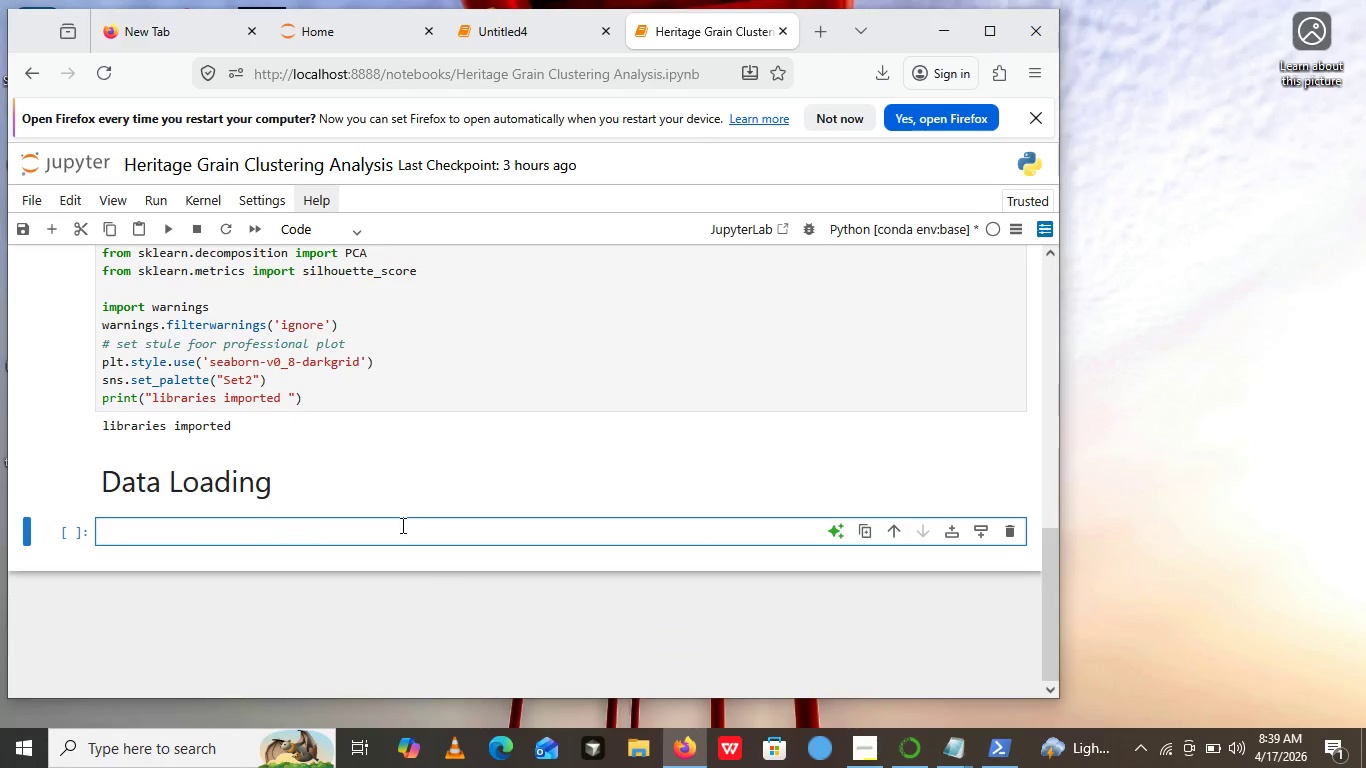 
scroll: coordinate [574, 462], scroll_direction: down, amount: 2.0
 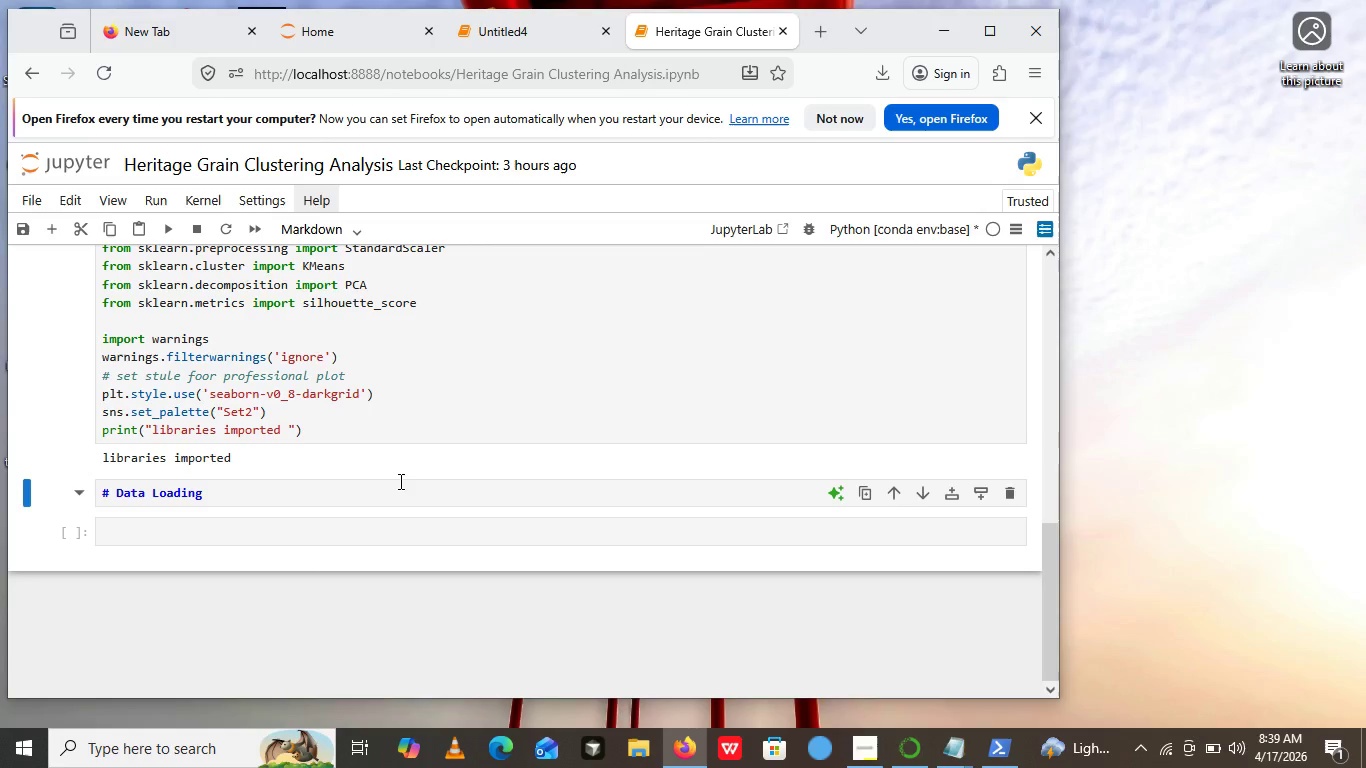 
double_click([399, 481])
 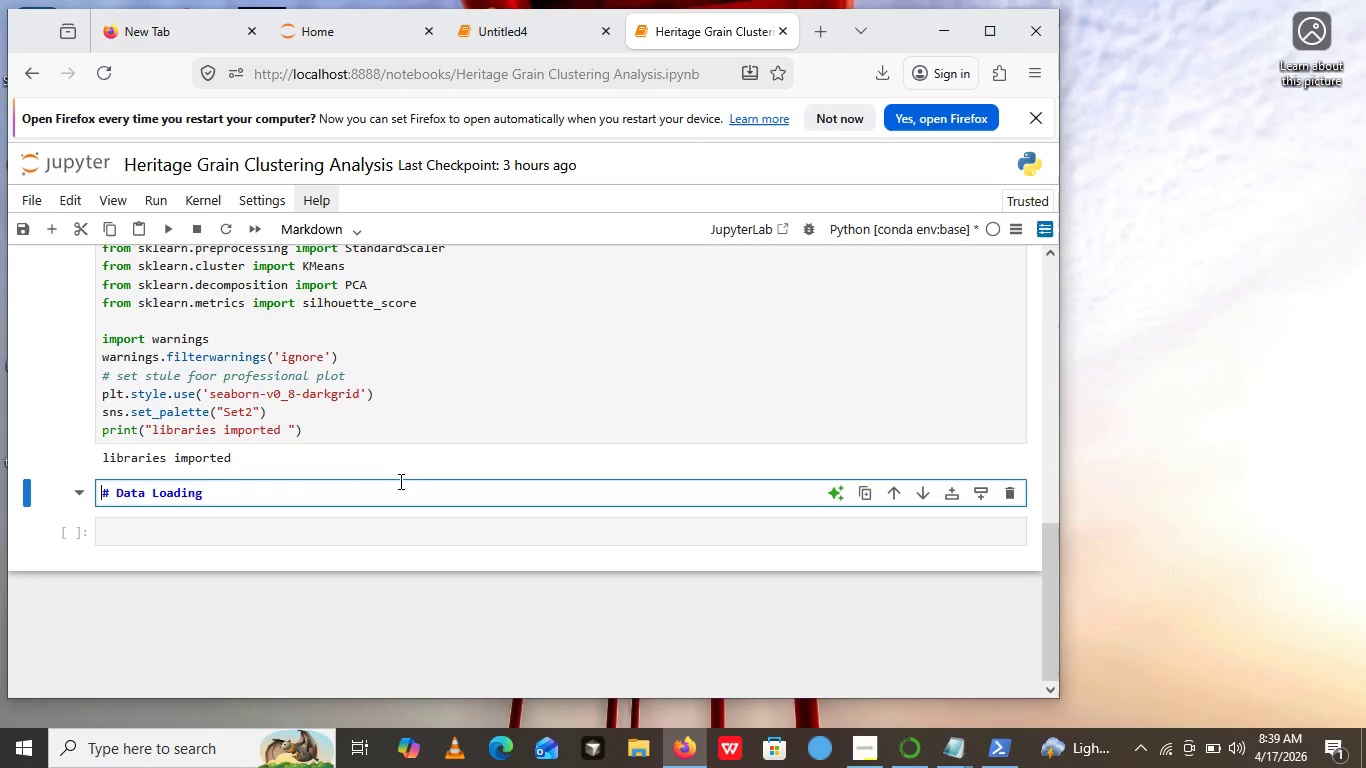 
left_click([399, 481])
 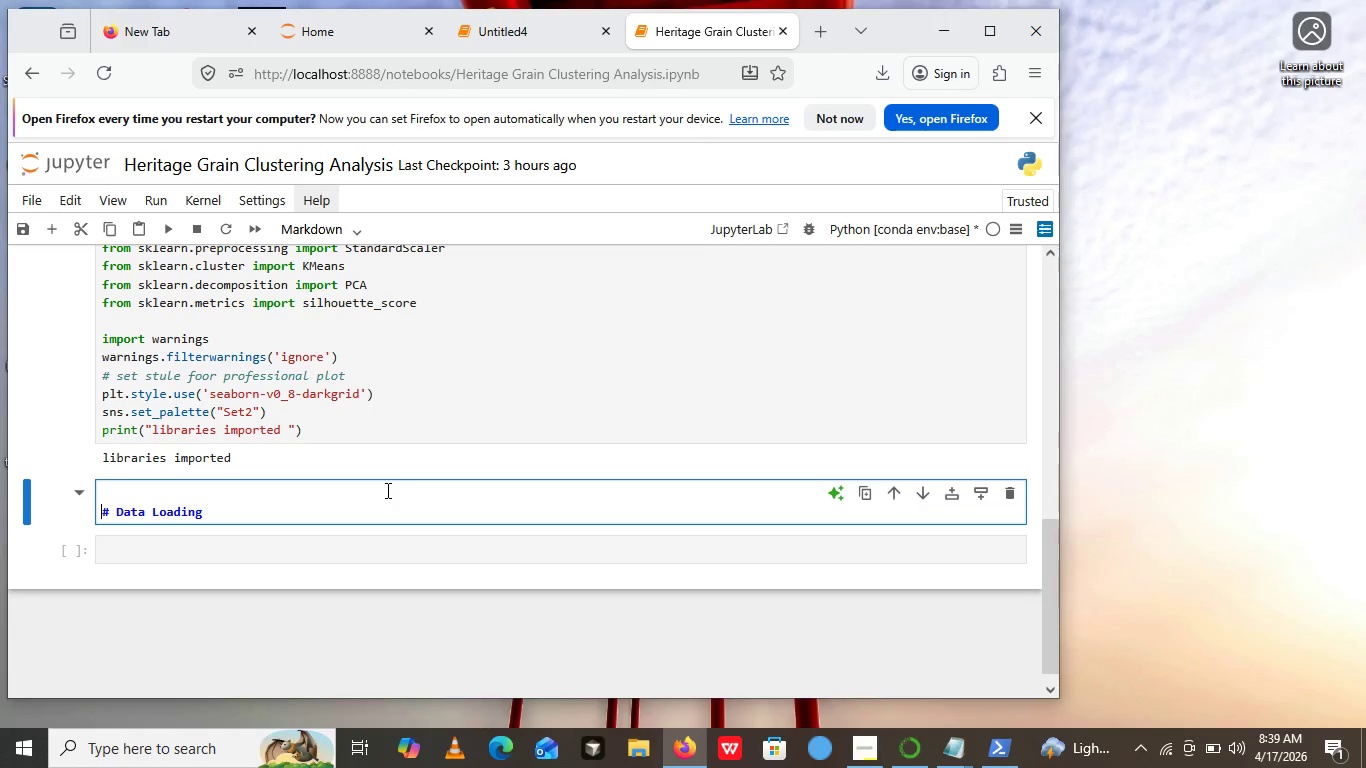 
key(Enter)
 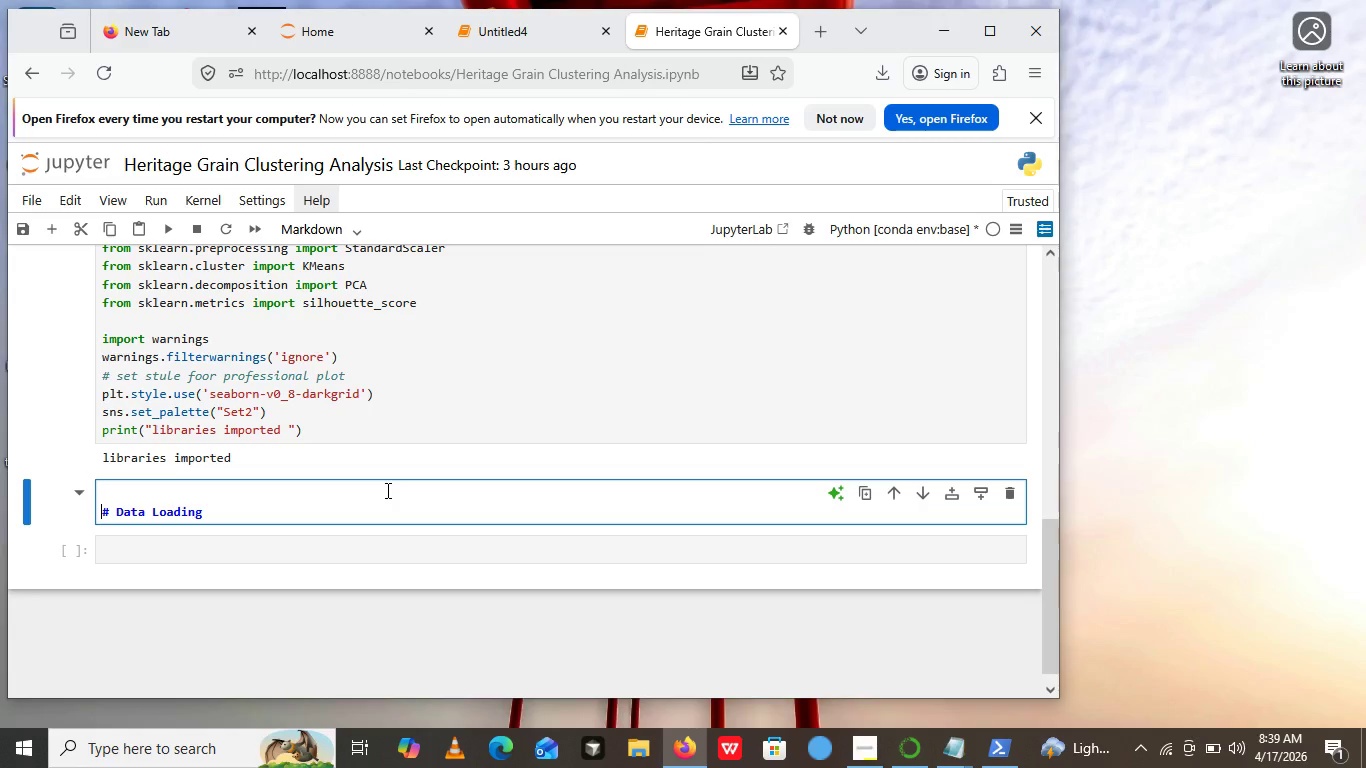 
wait(7.61)
 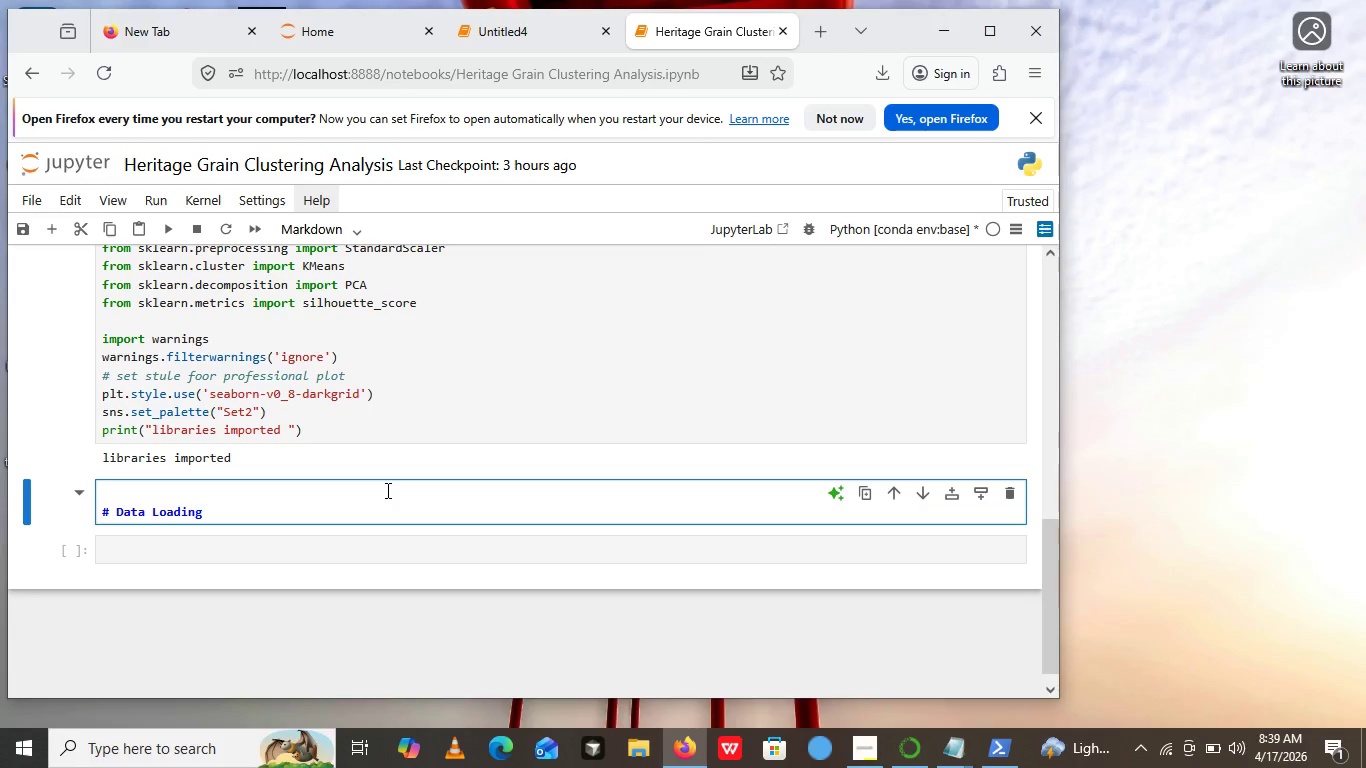 
type(the data)
 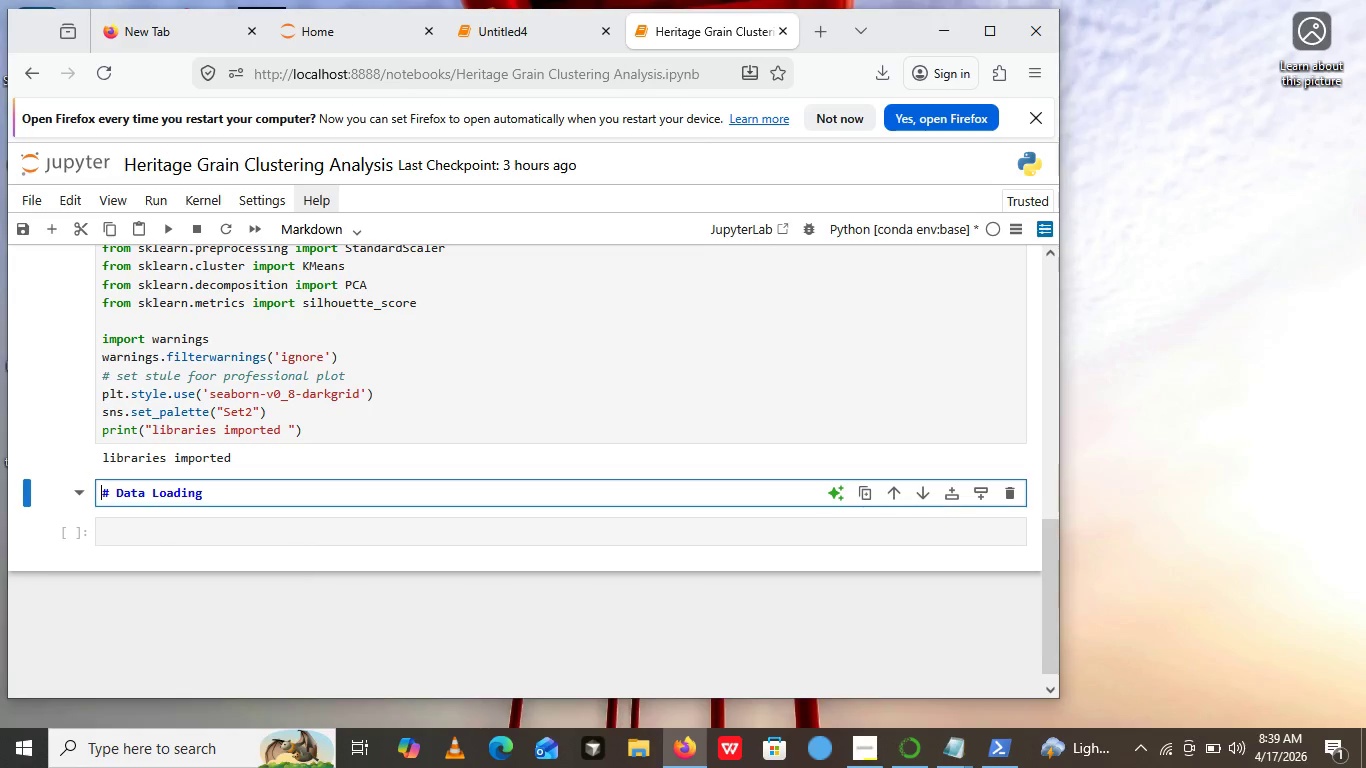 
key(Control+Z)
 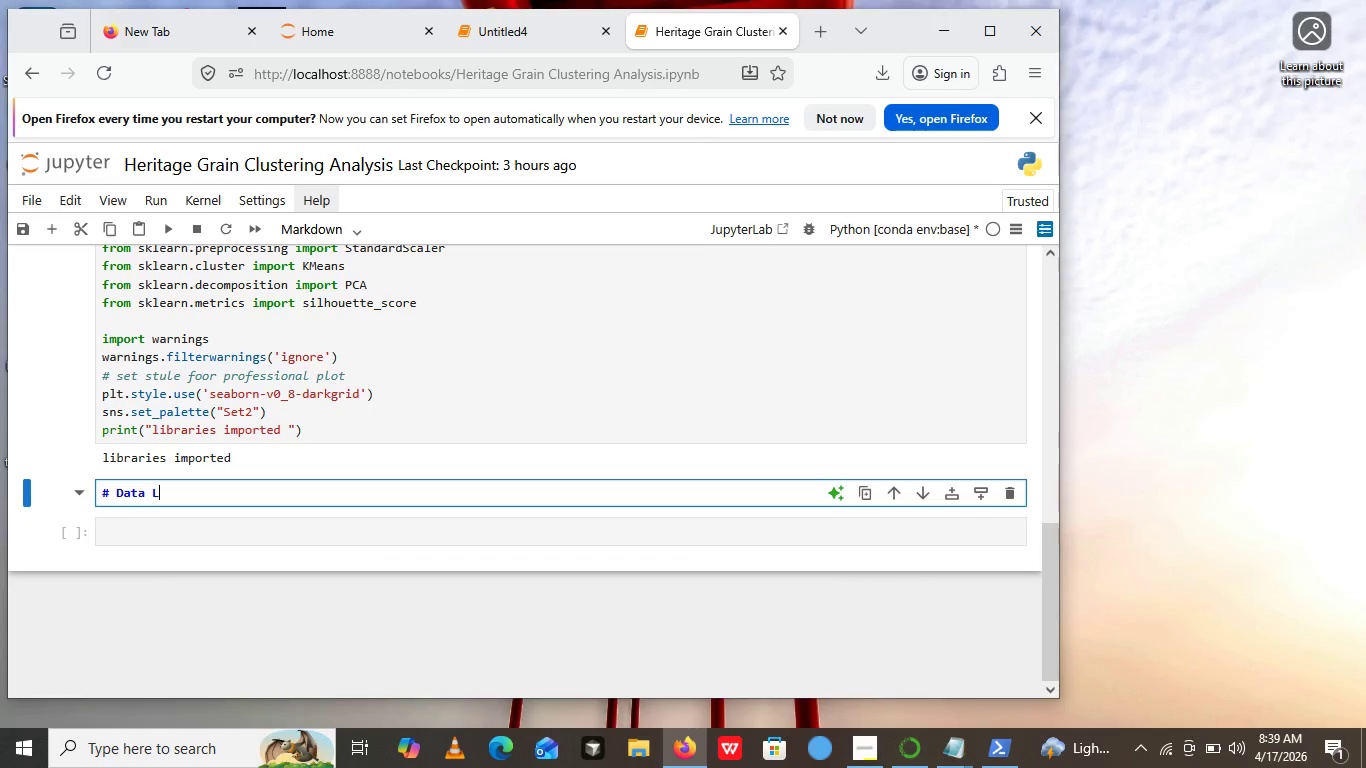 
key(Control+Z)
 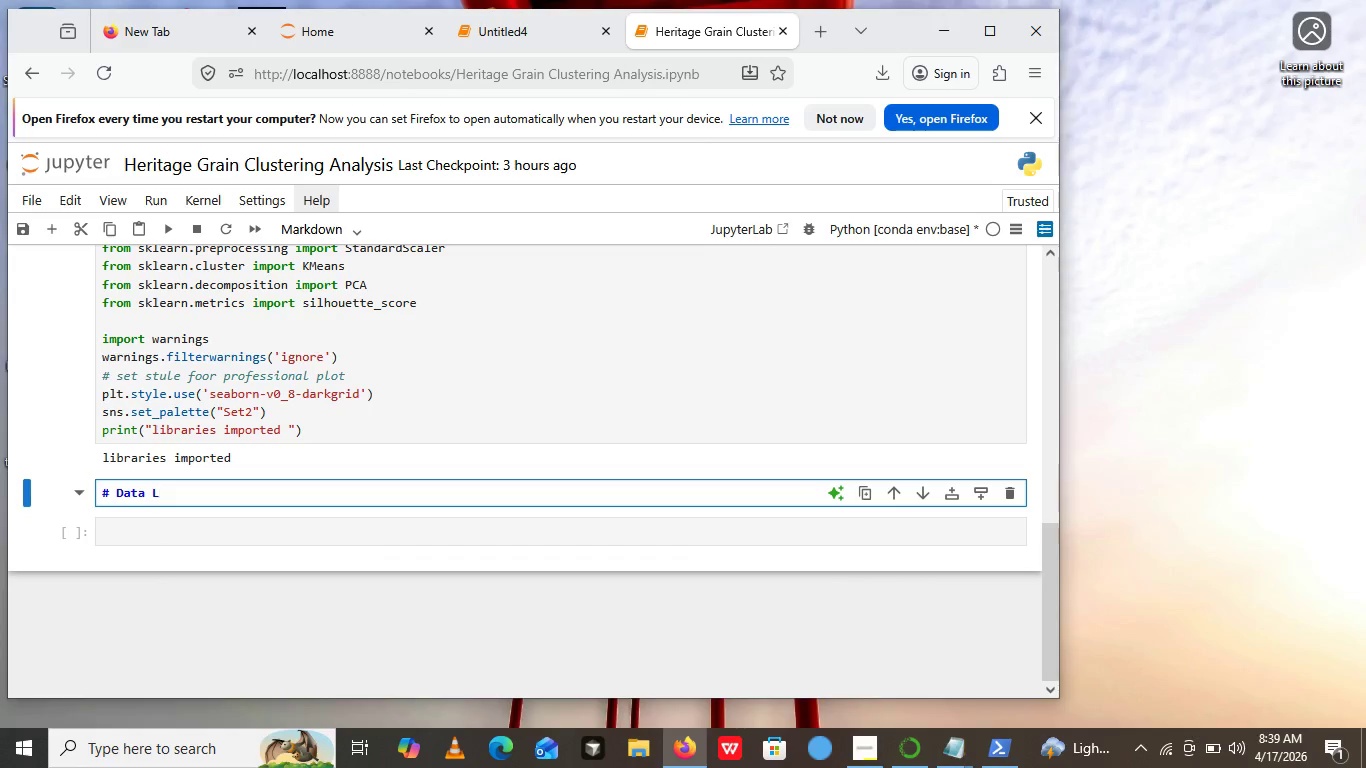 
key(Control+Z)
 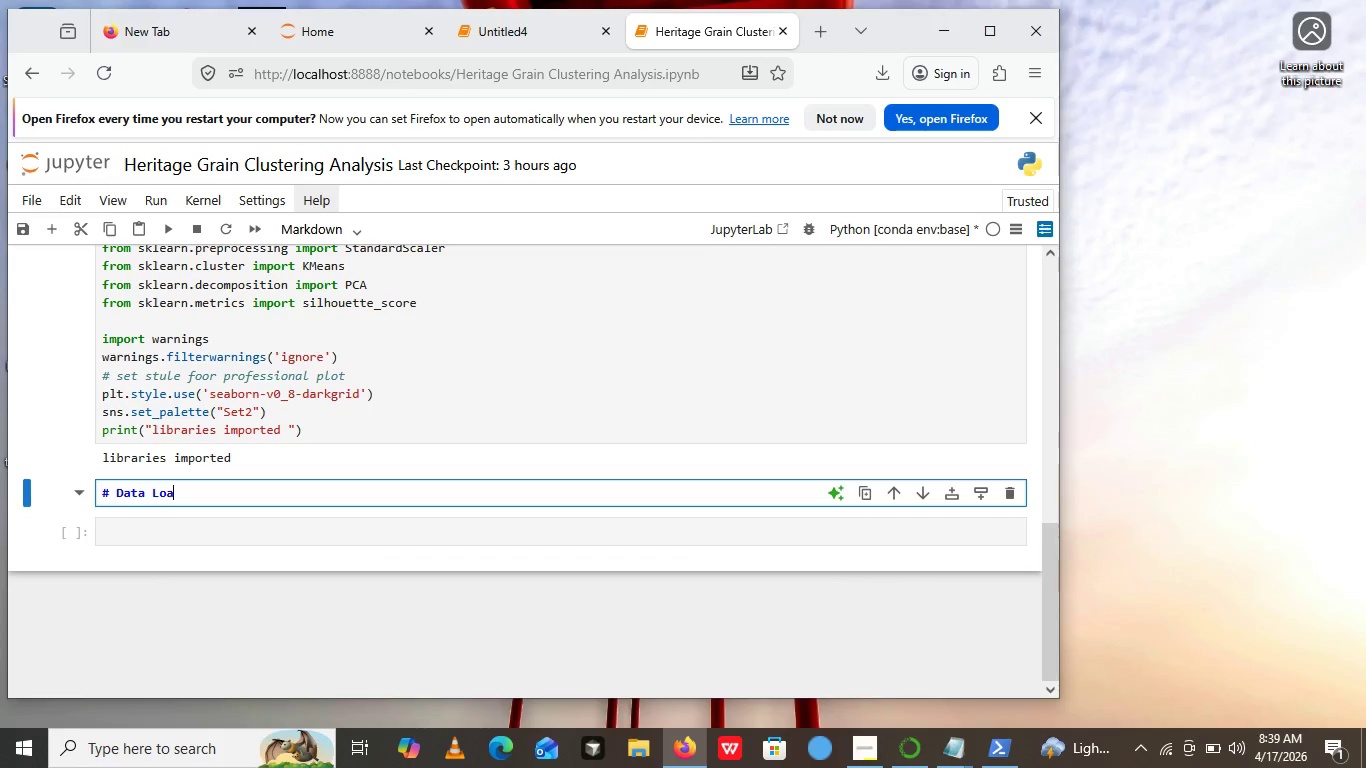 
type(oading)
 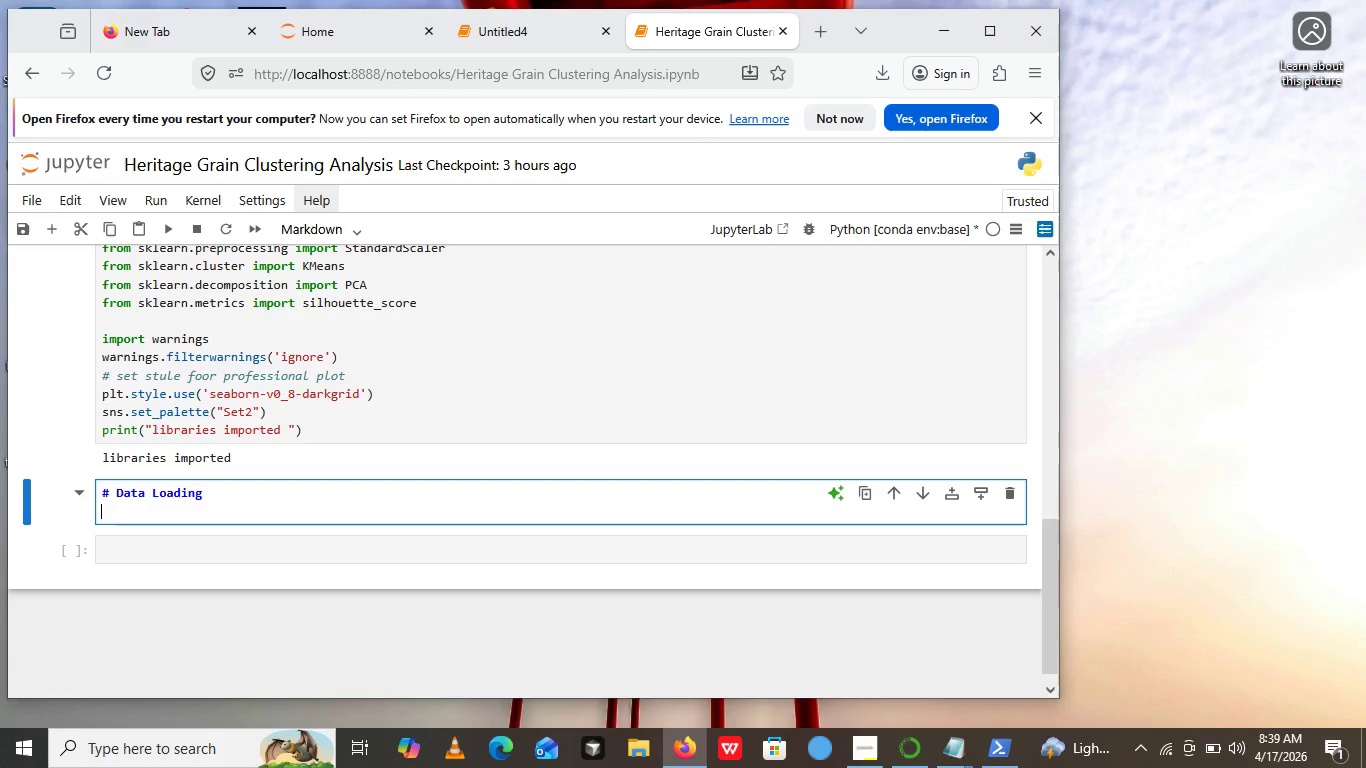 
key(Enter)
 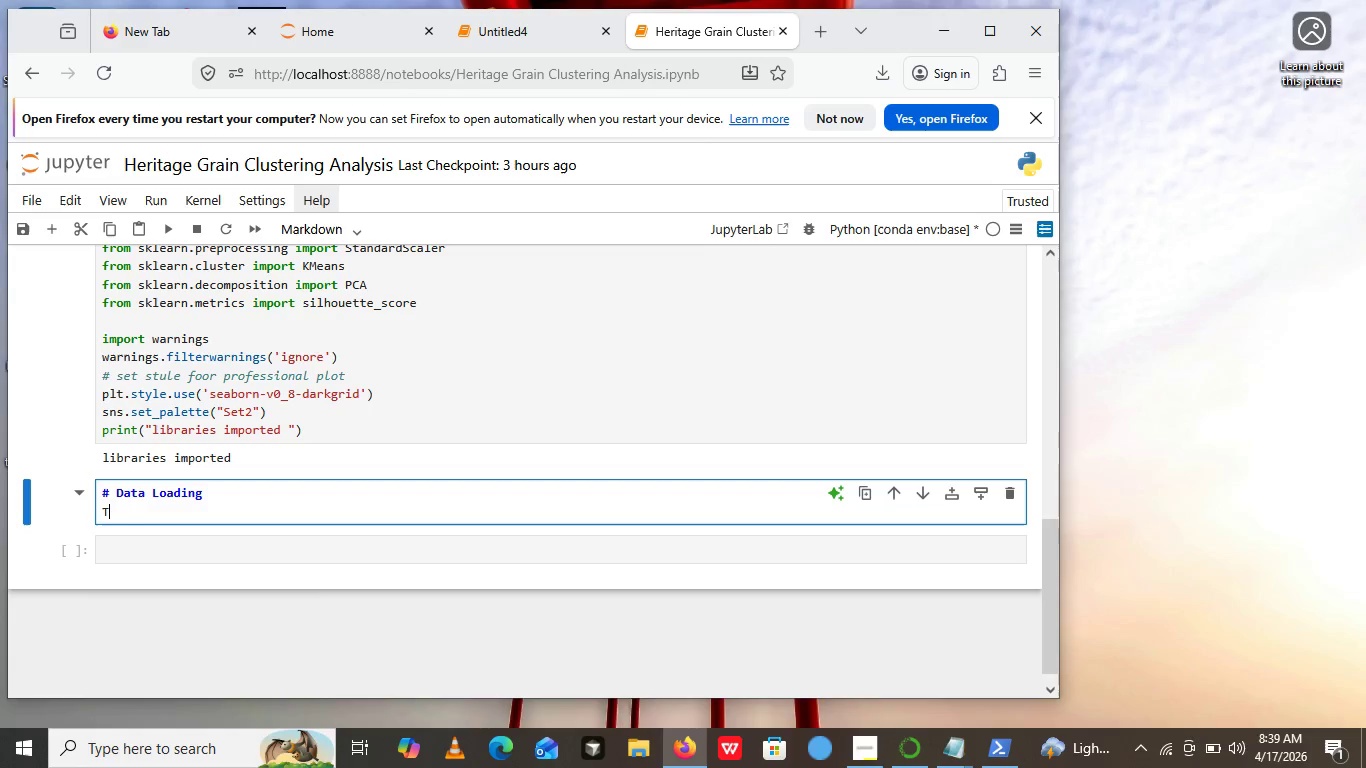 
type(The data set i use )
 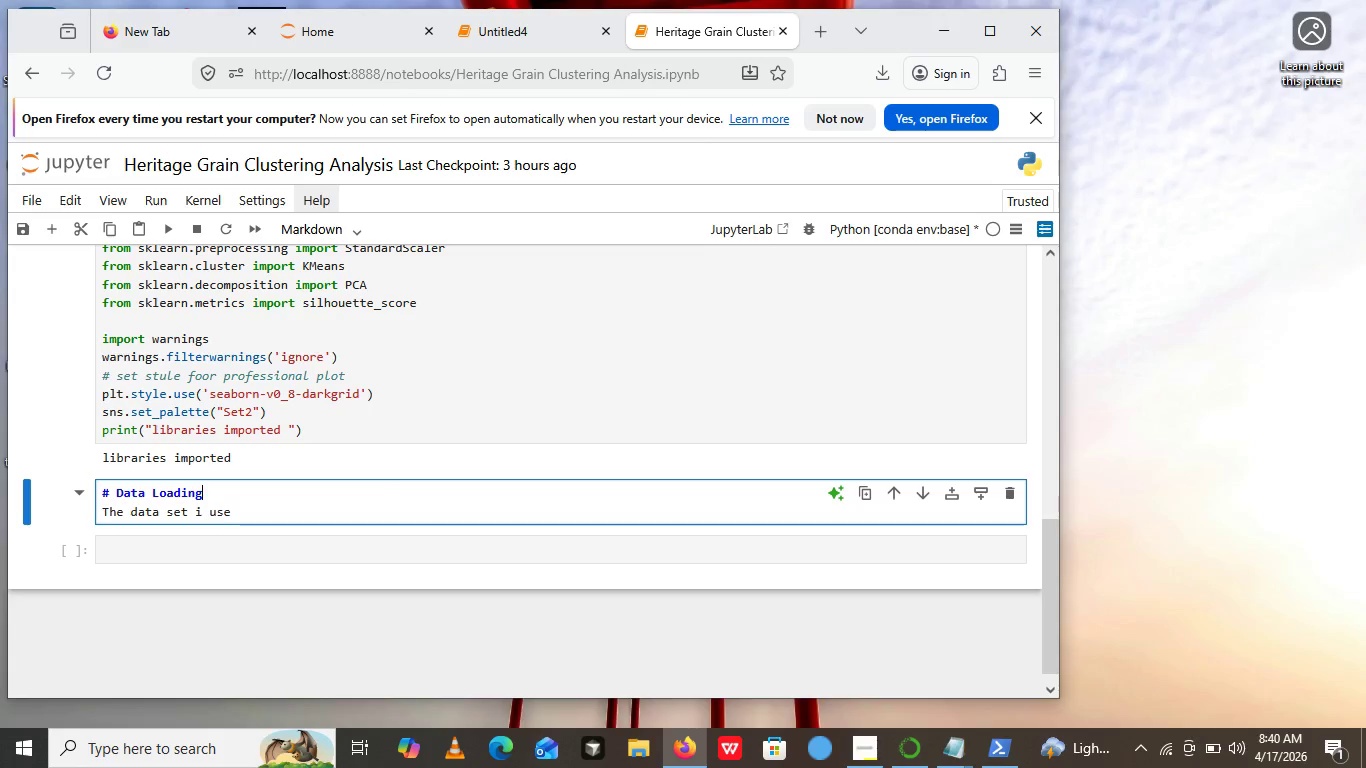 
left_click([386, 490])
 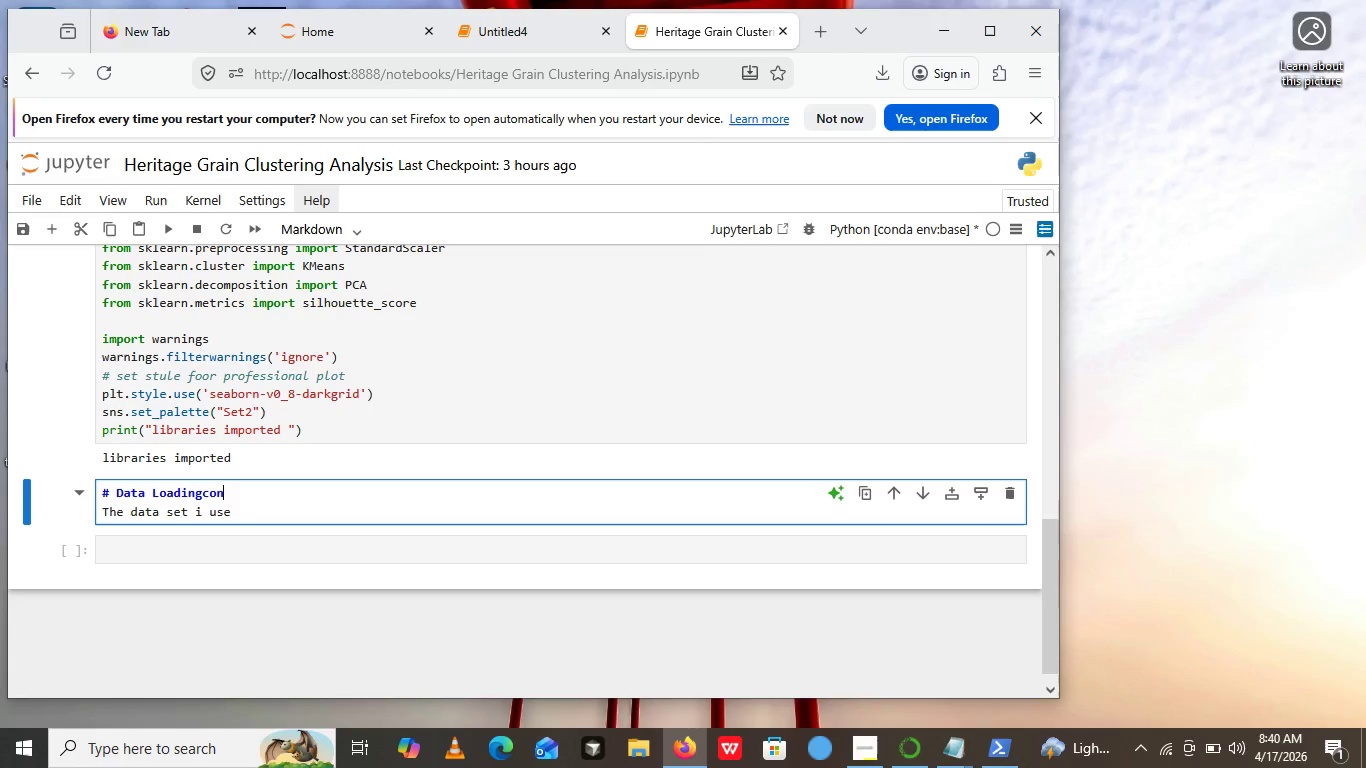 
type(contain 25)
key(Backspace)
key(Backspace)
 